 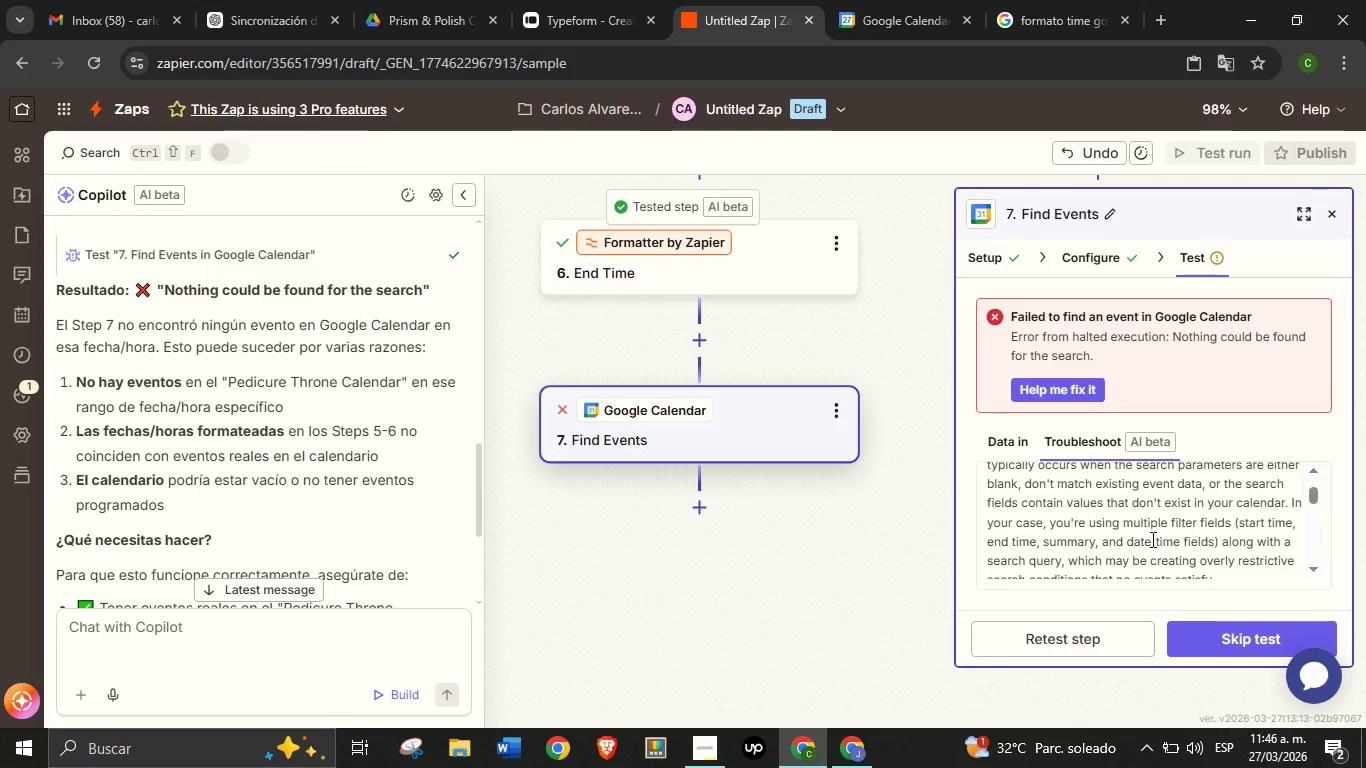 
scroll: coordinate [1149, 538], scroll_direction: down, amount: 1.0
 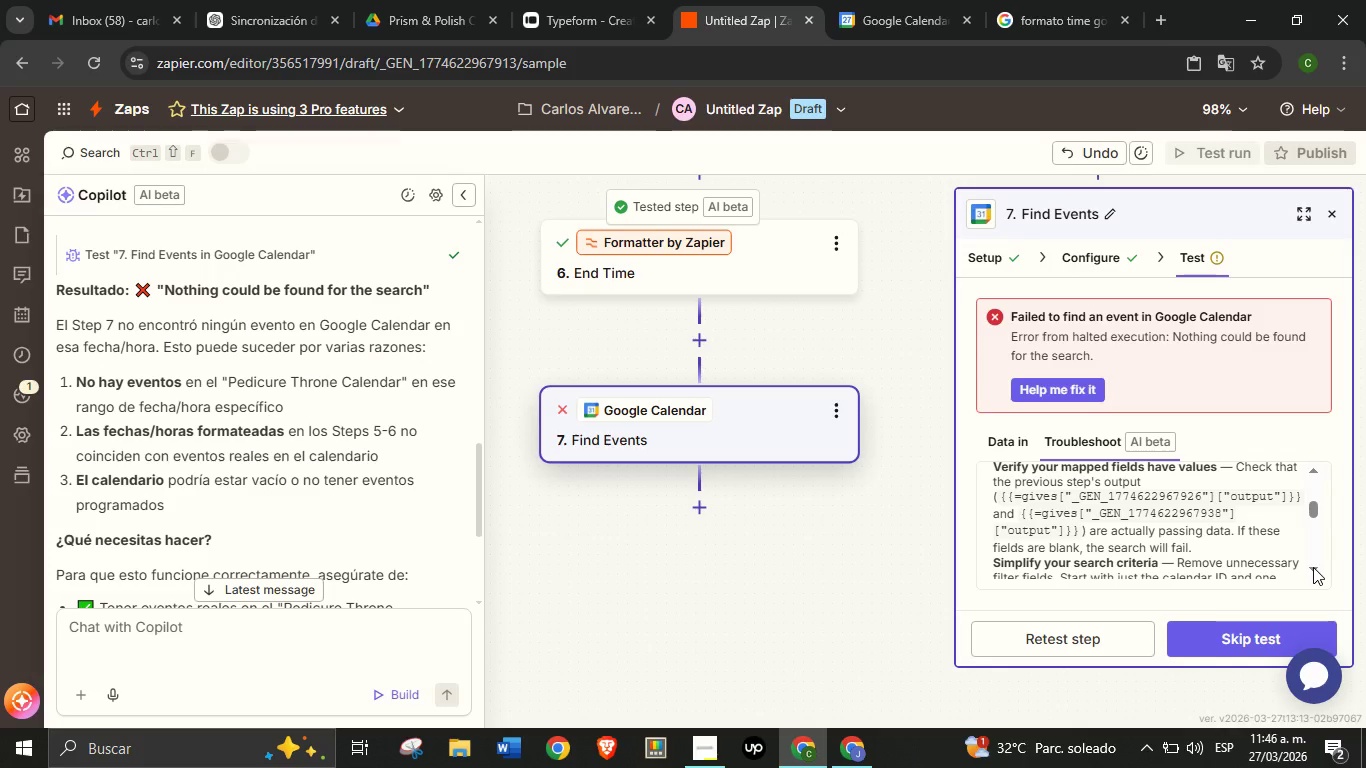 
wait(5.37)
 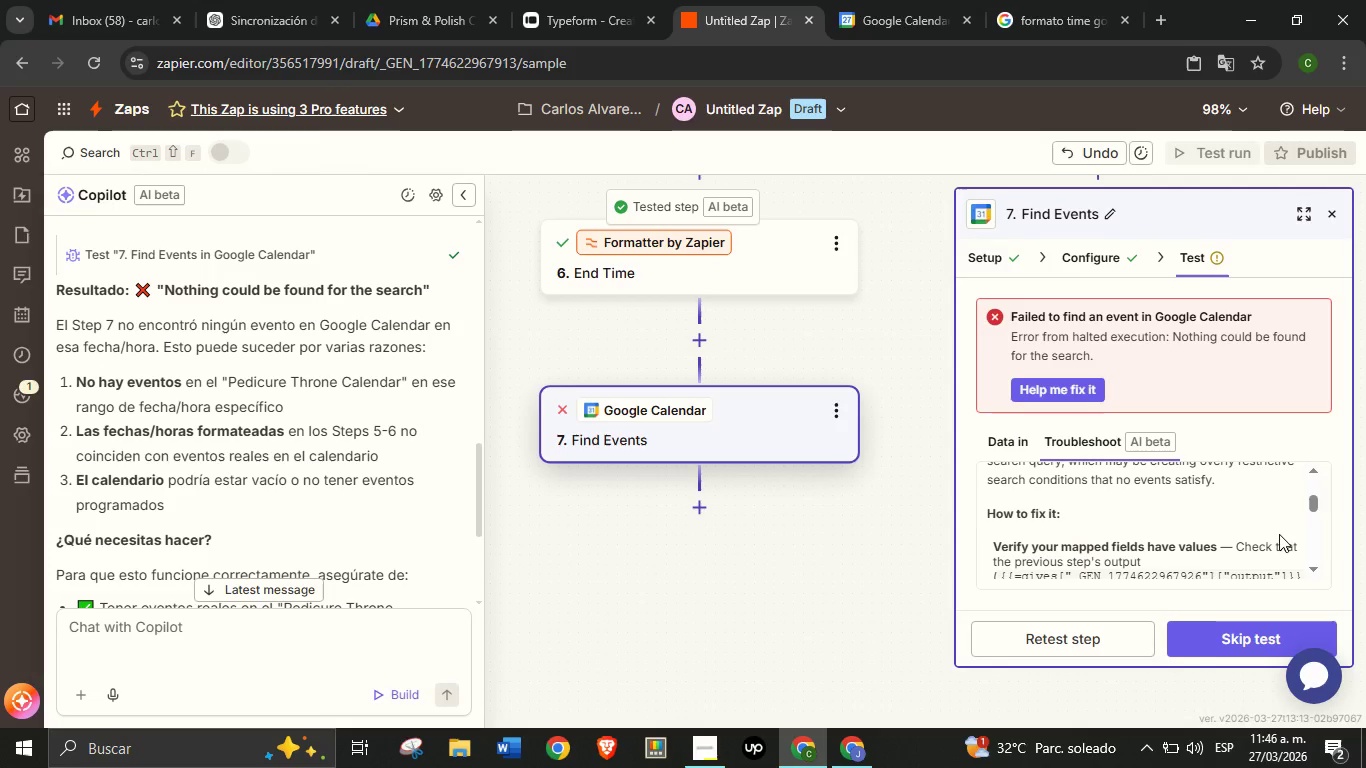 
left_click([1313, 566])
 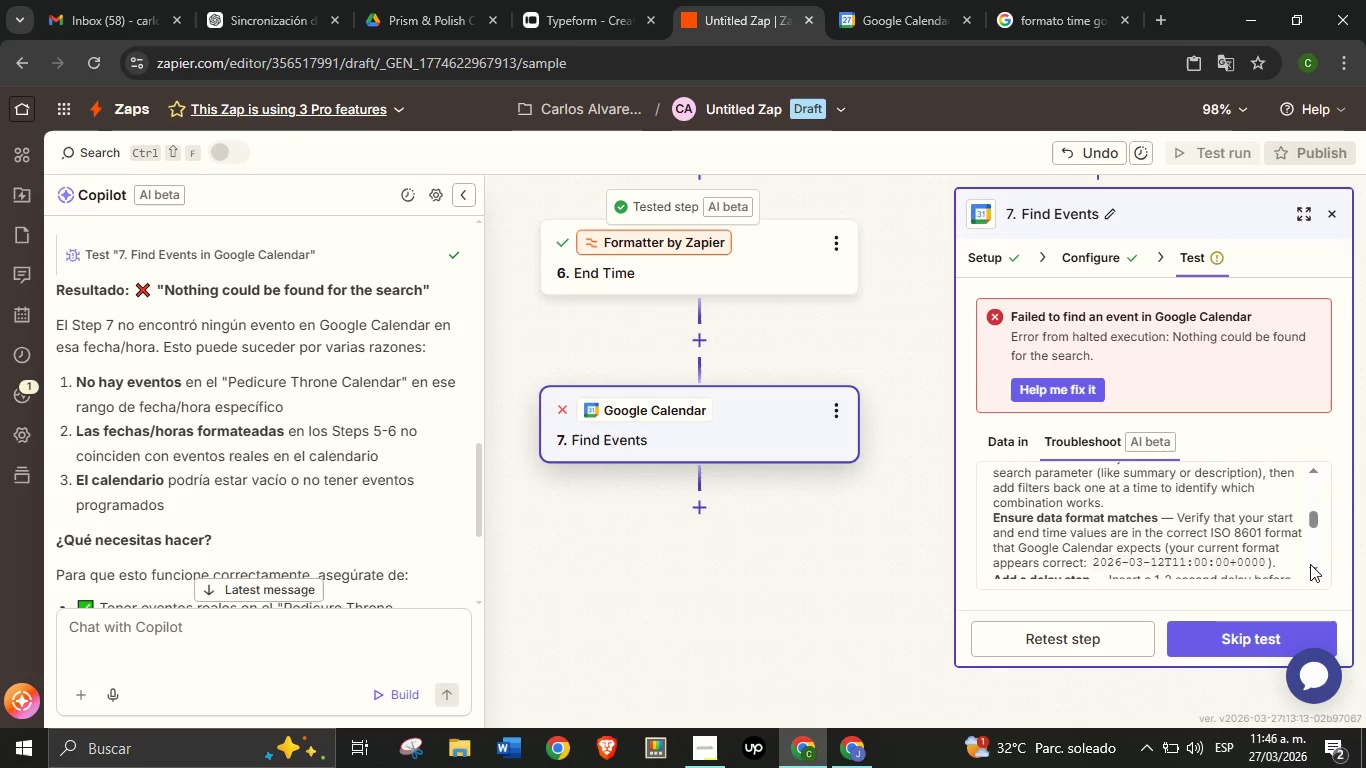 
left_click([1310, 564])
 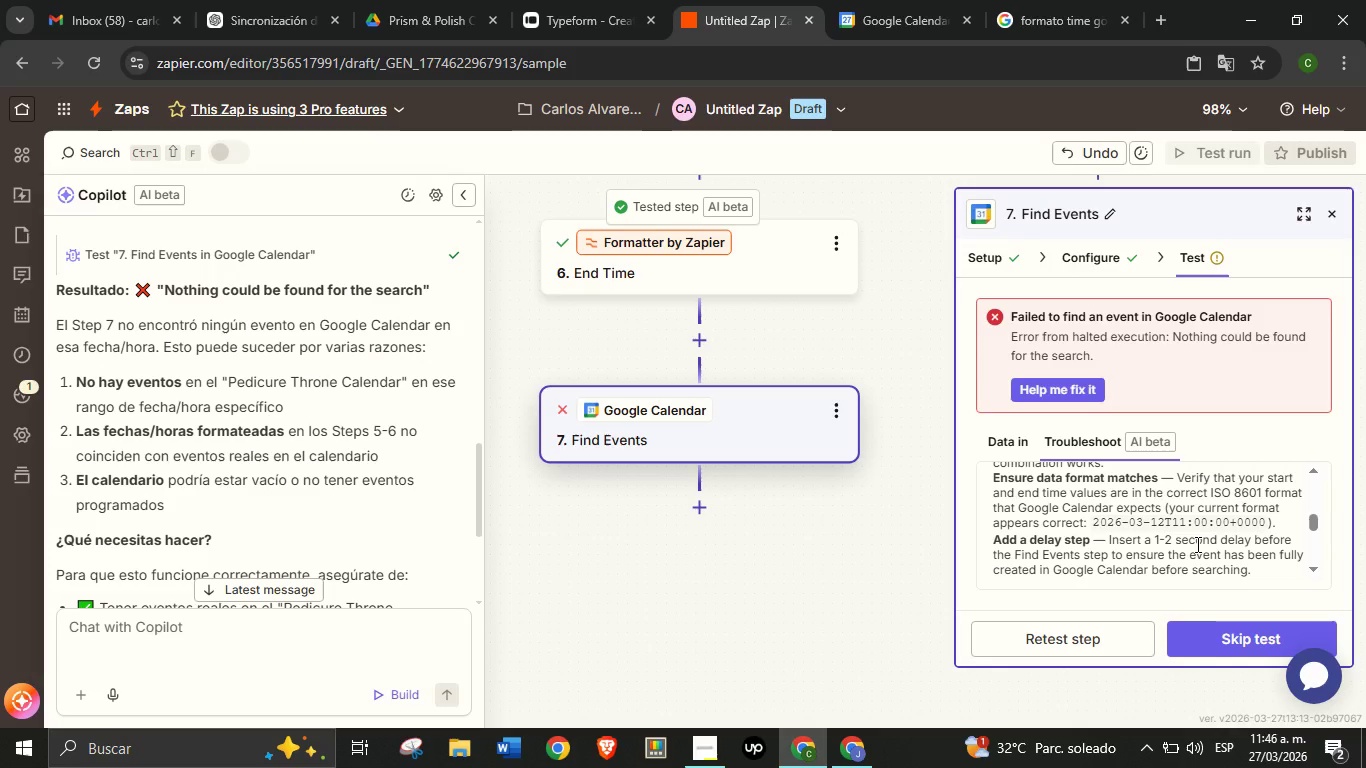 
wait(18.19)
 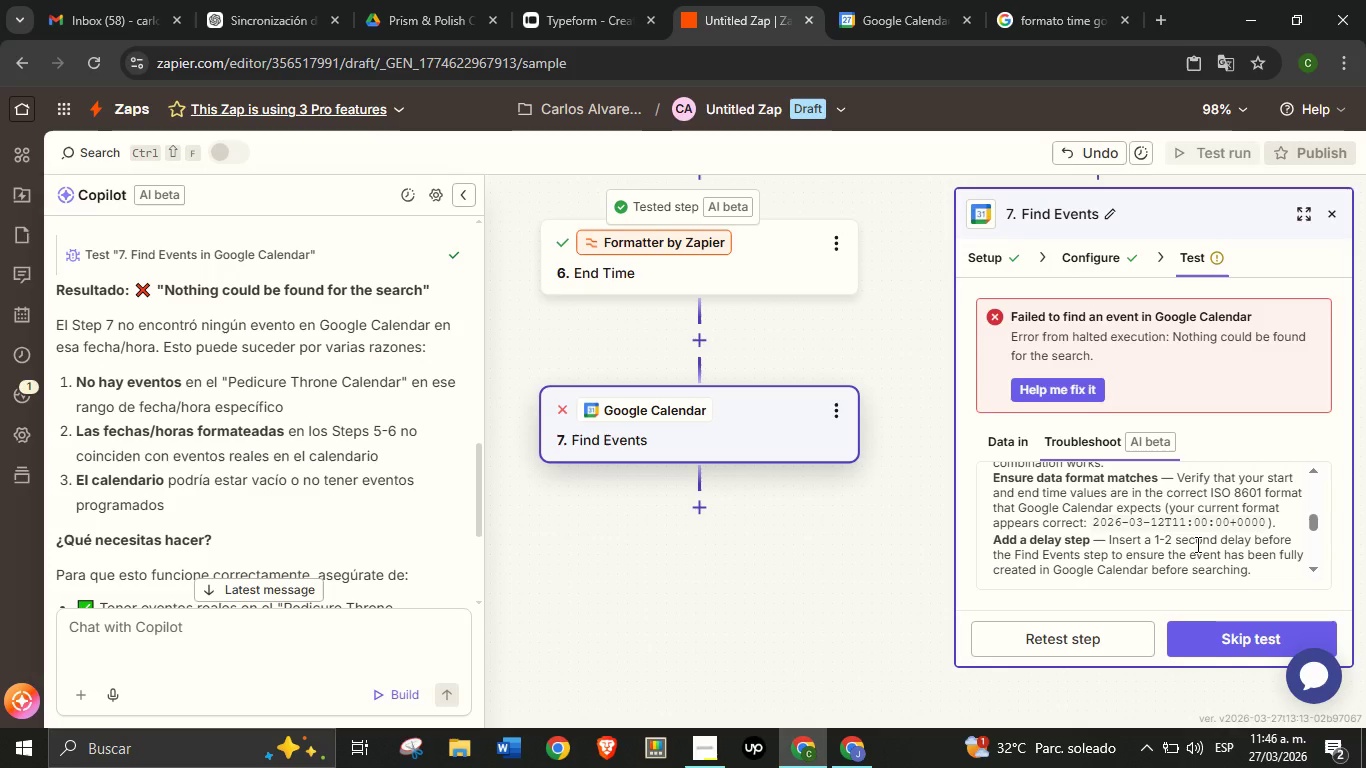 
scroll: coordinate [1150, 544], scroll_direction: down, amount: 1.0
 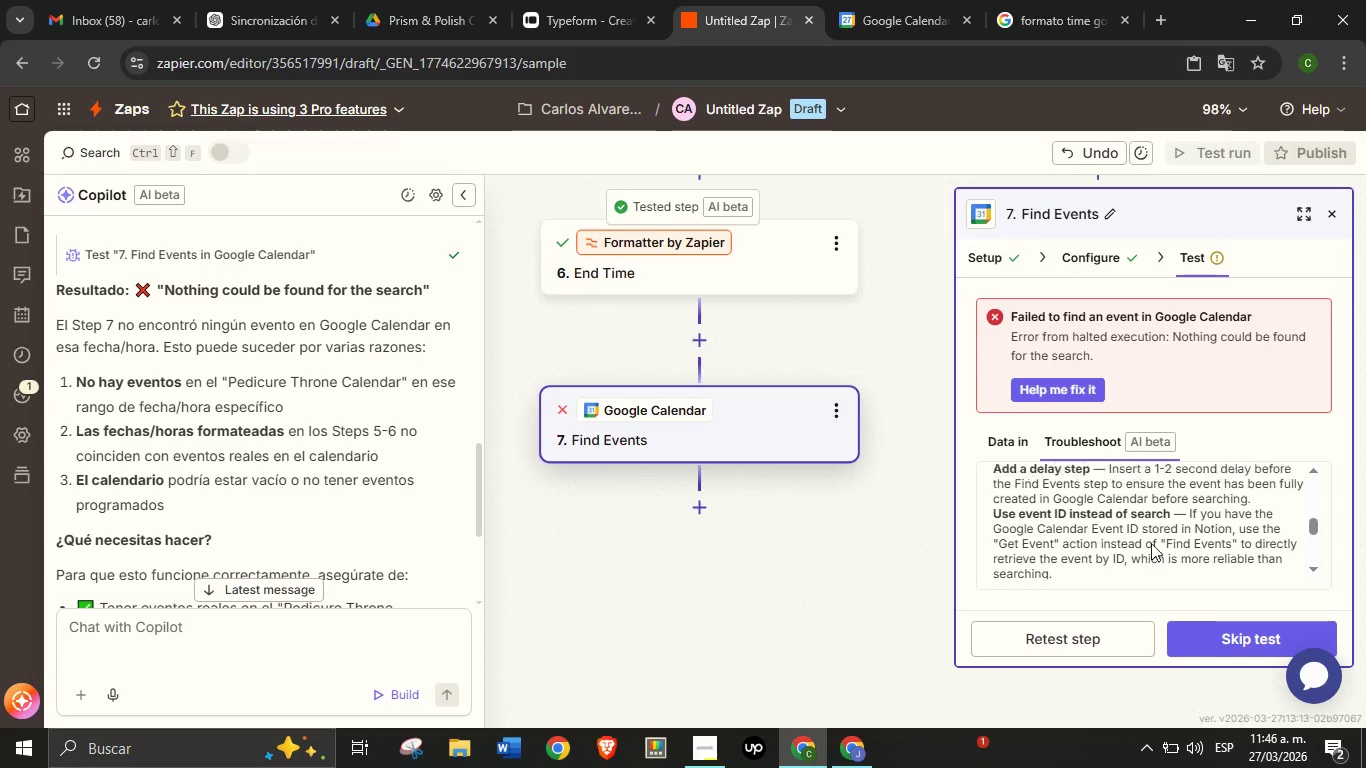 
scroll: coordinate [1151, 543], scroll_direction: up, amount: 1.0
 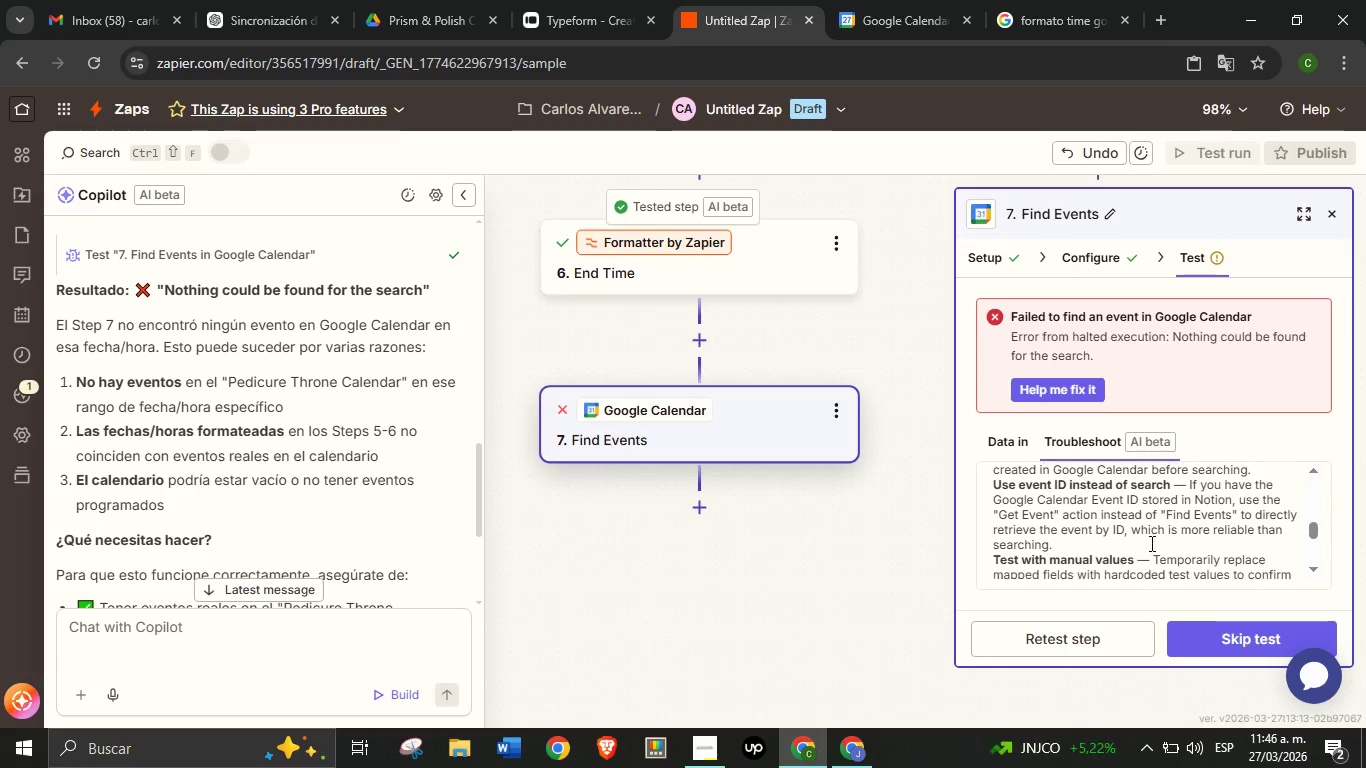 
scroll: coordinate [1134, 531], scroll_direction: down, amount: 4.0
 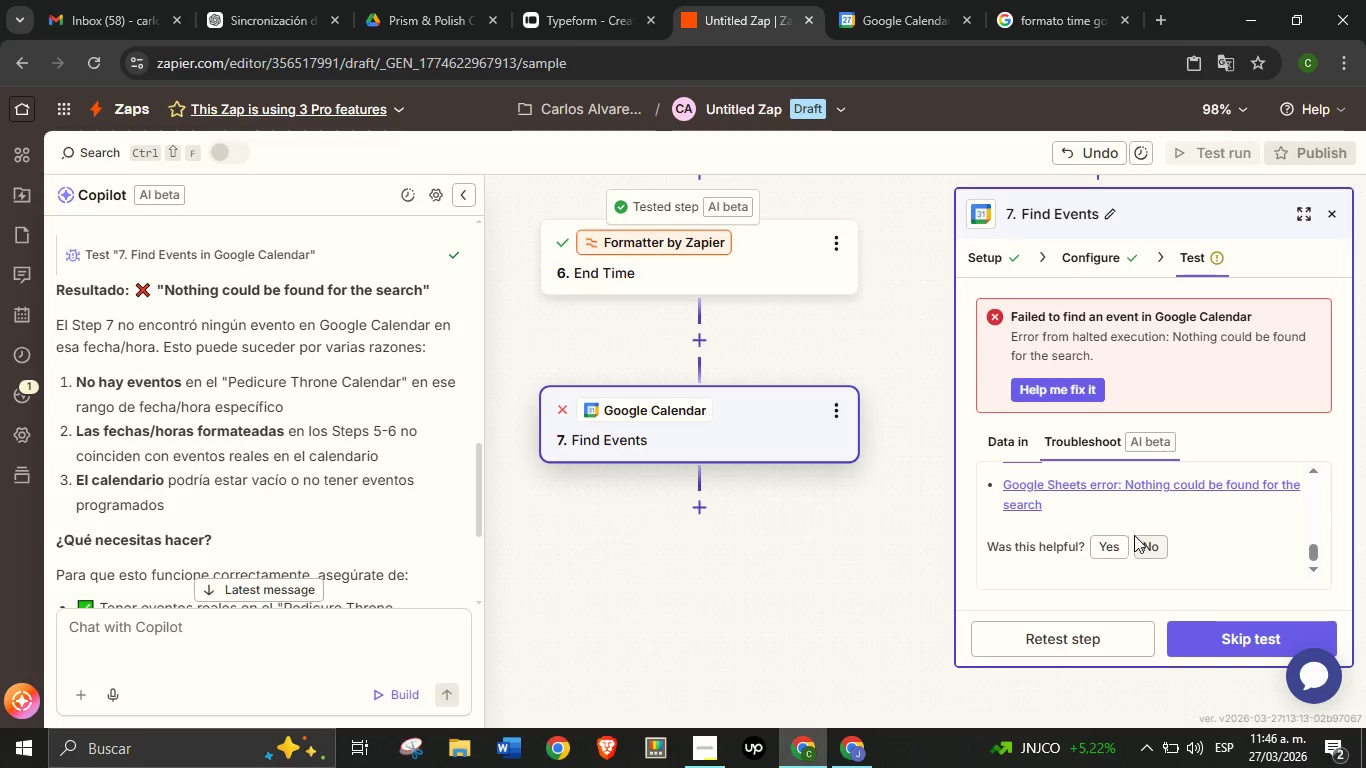 
scroll: coordinate [1134, 530], scroll_direction: up, amount: 1.0
 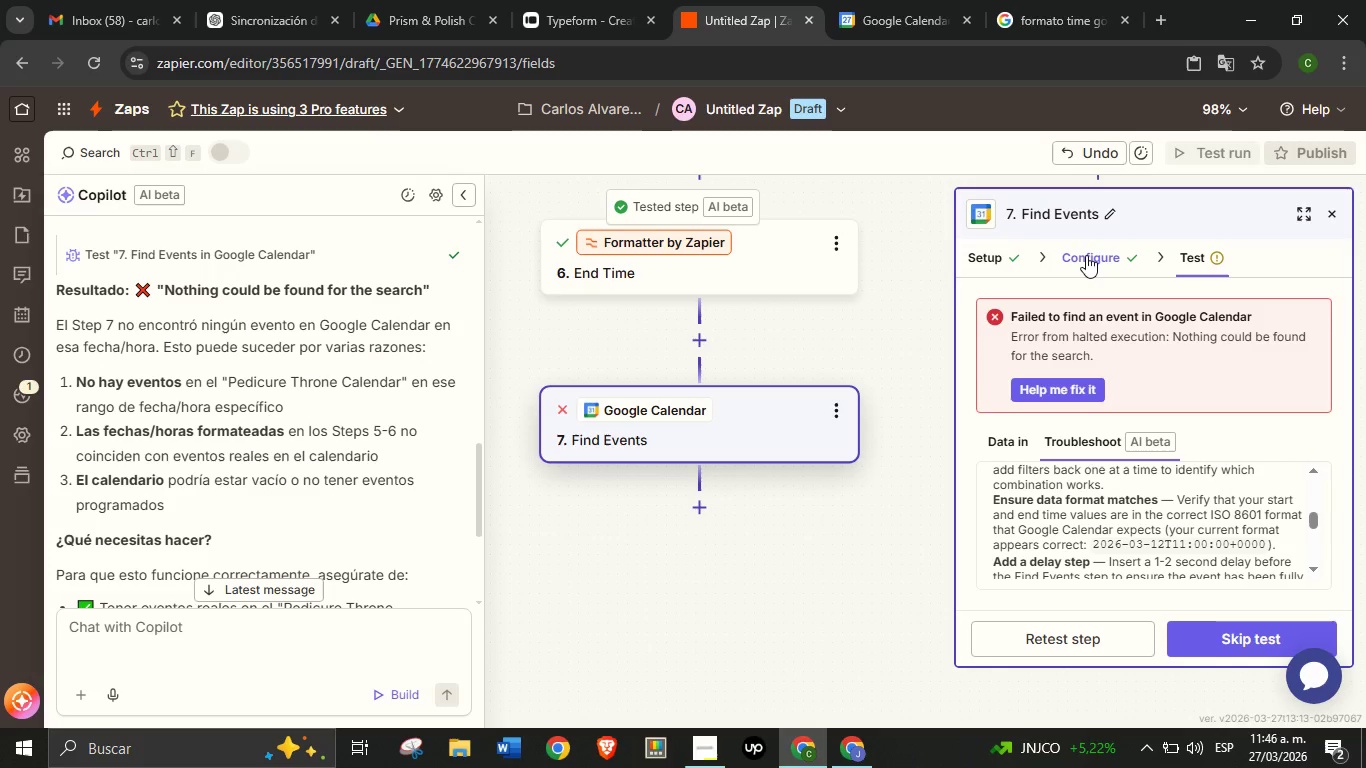 
left_click([1086, 255])
 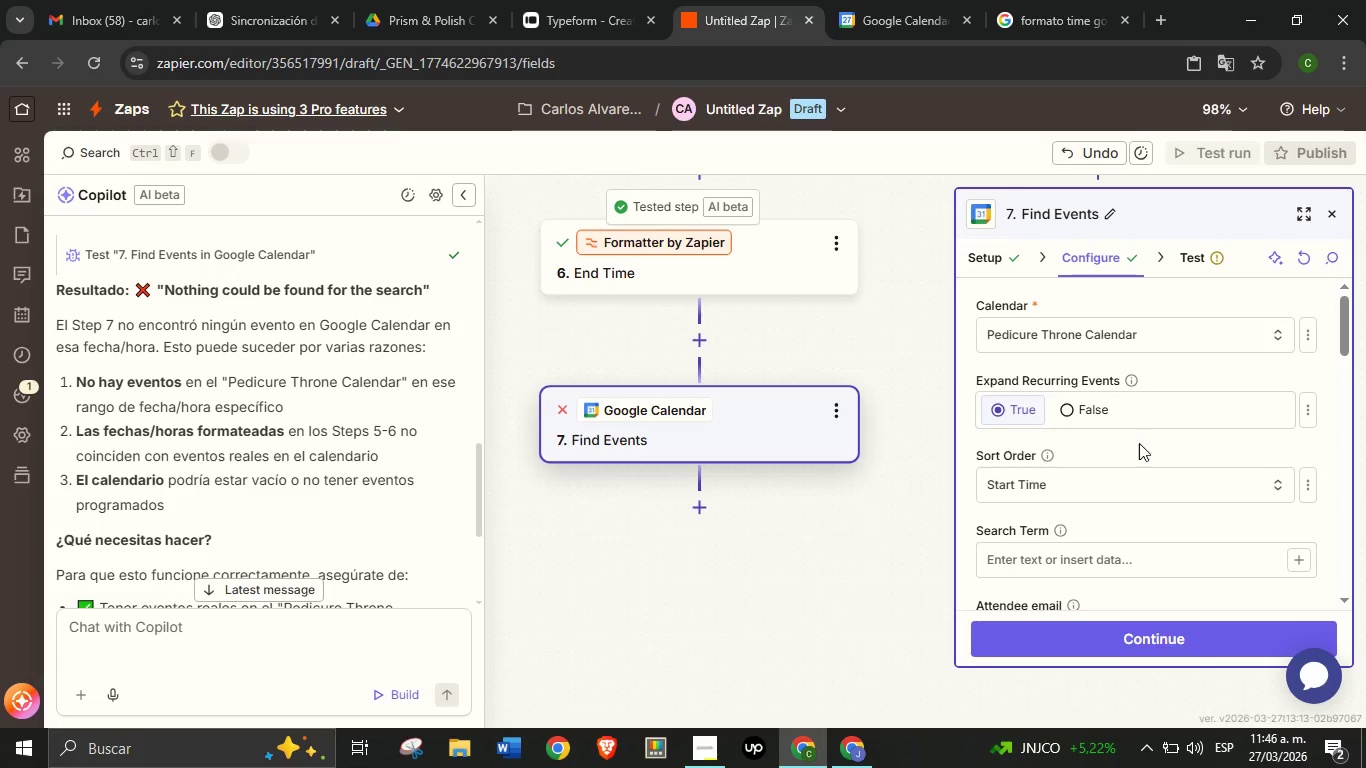 
scroll: coordinate [1142, 435], scroll_direction: down, amount: 4.0
 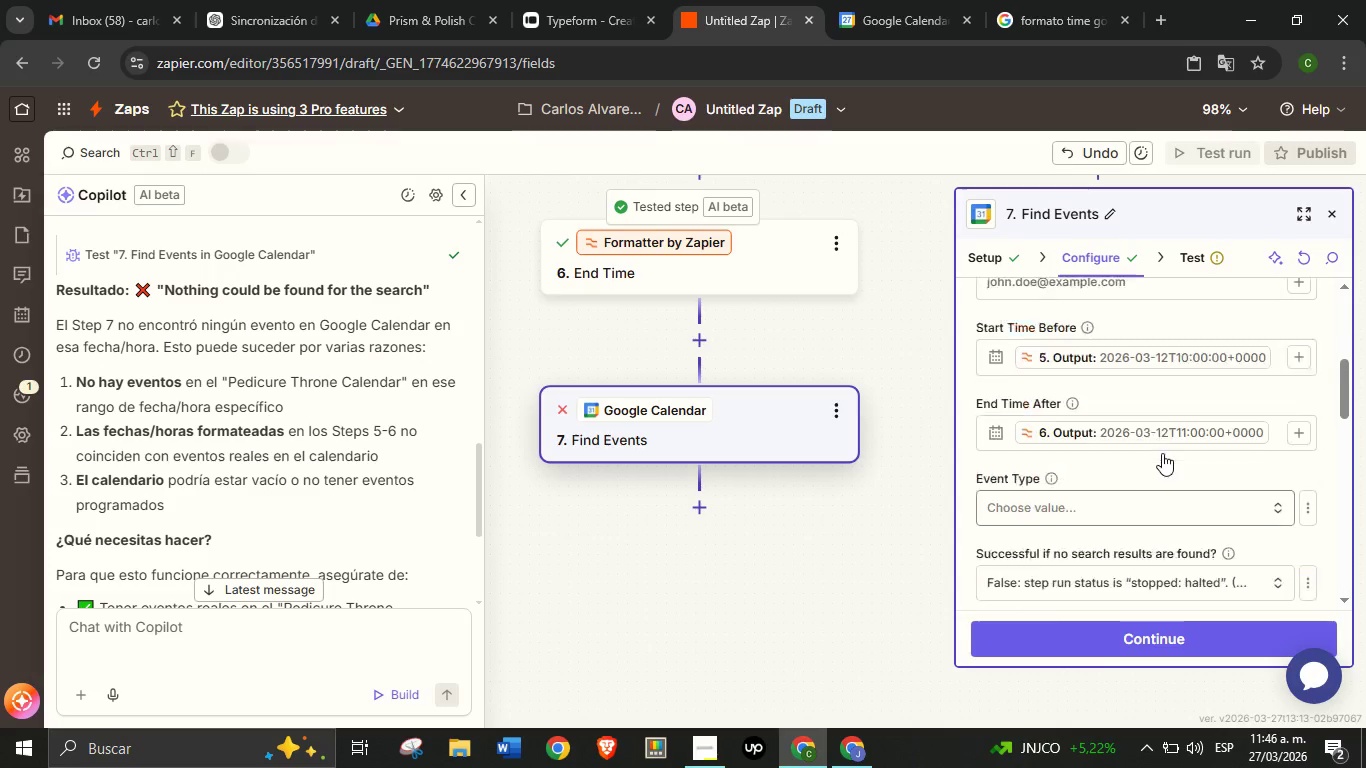 
scroll: coordinate [1162, 453], scroll_direction: up, amount: 1.0
 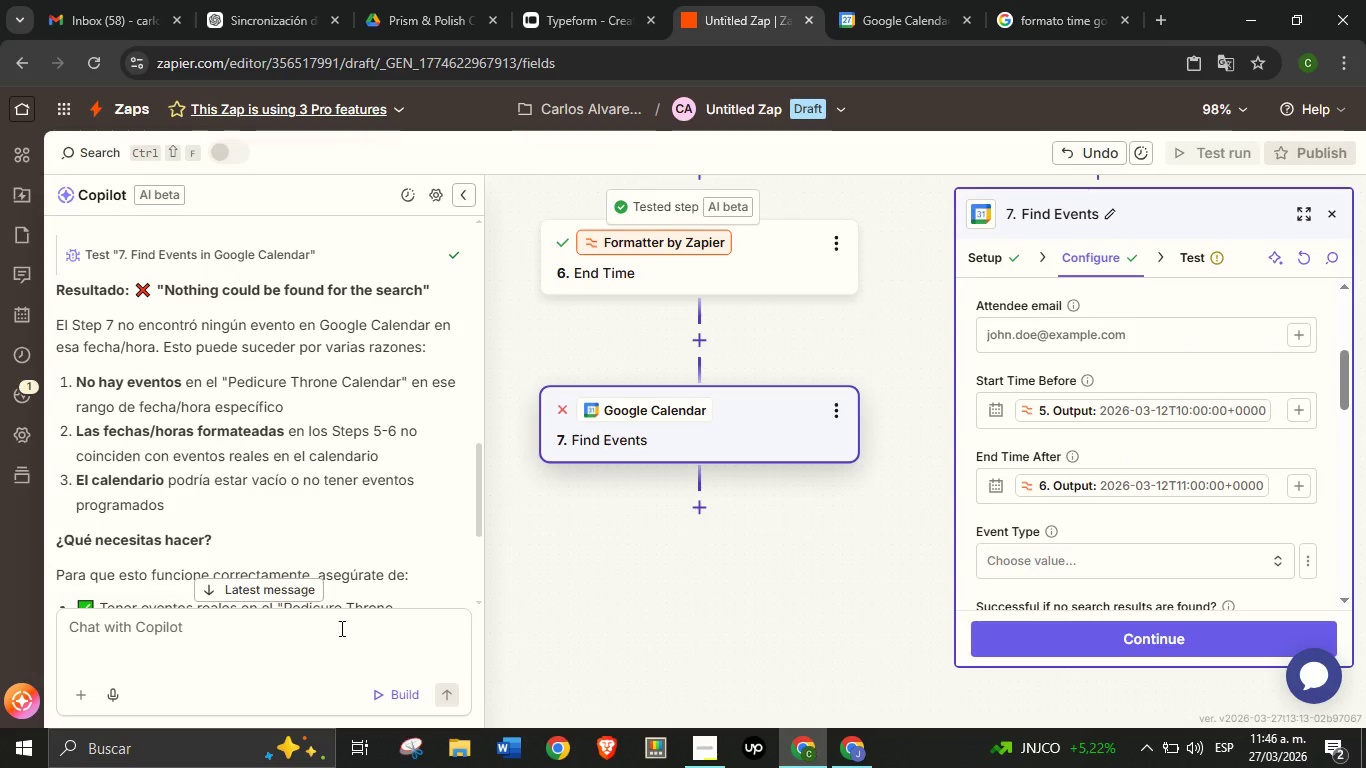 
left_click([340, 628])
 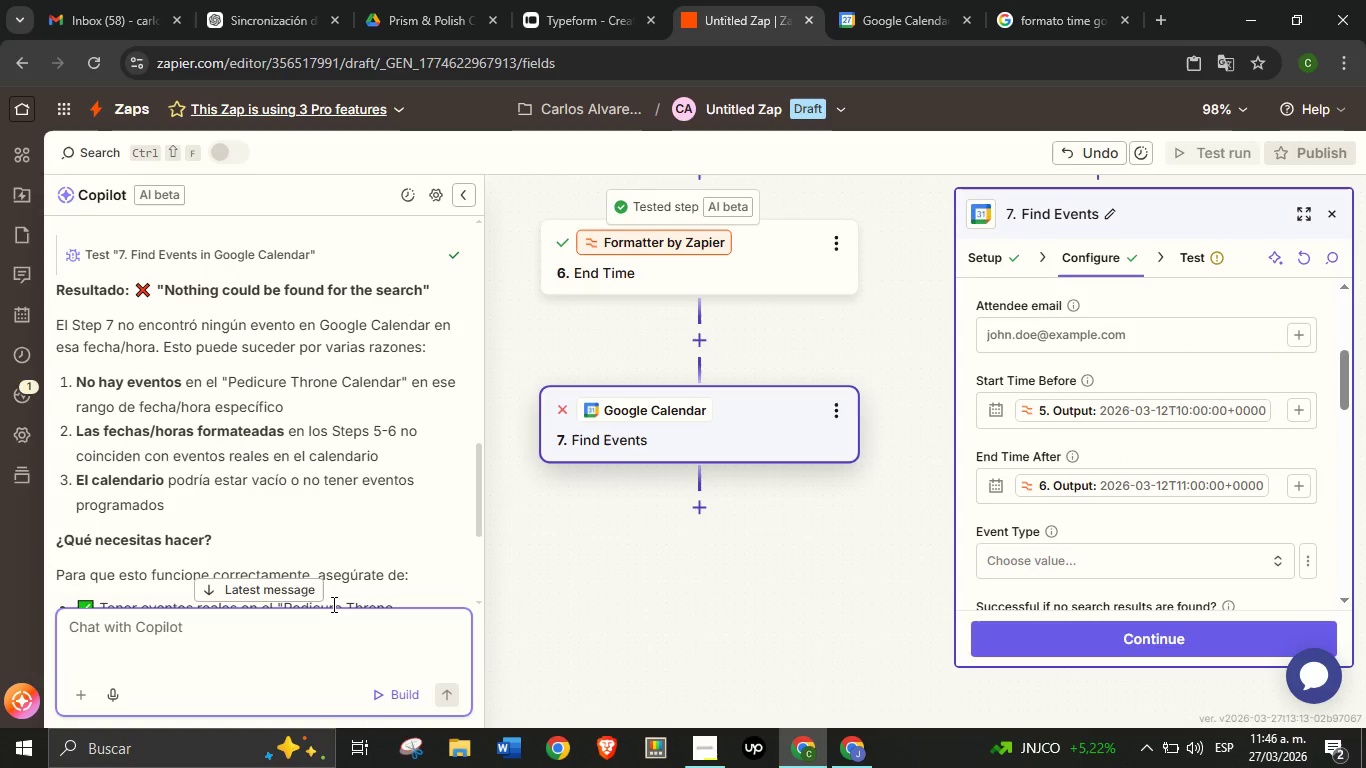 
type(s;i tengo un evento en esa hora. )
 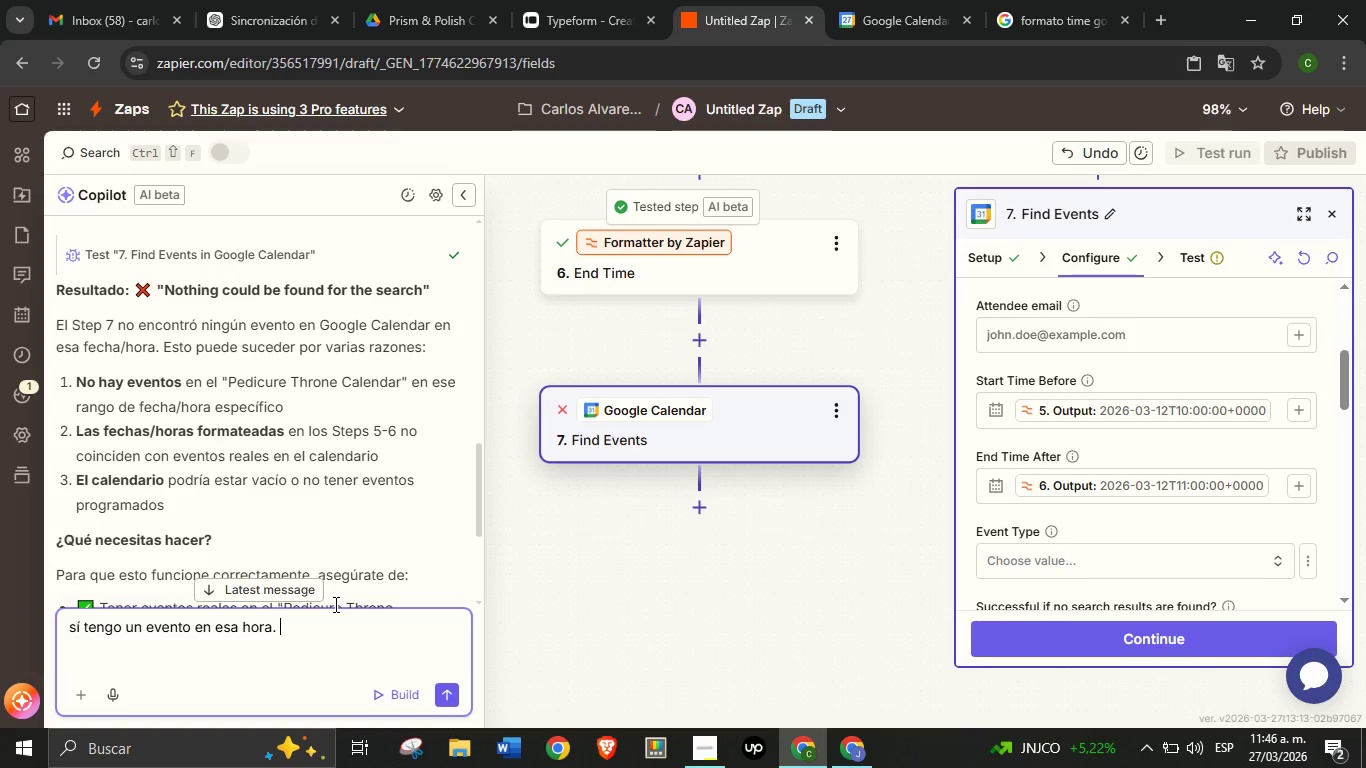 
key(Enter)
 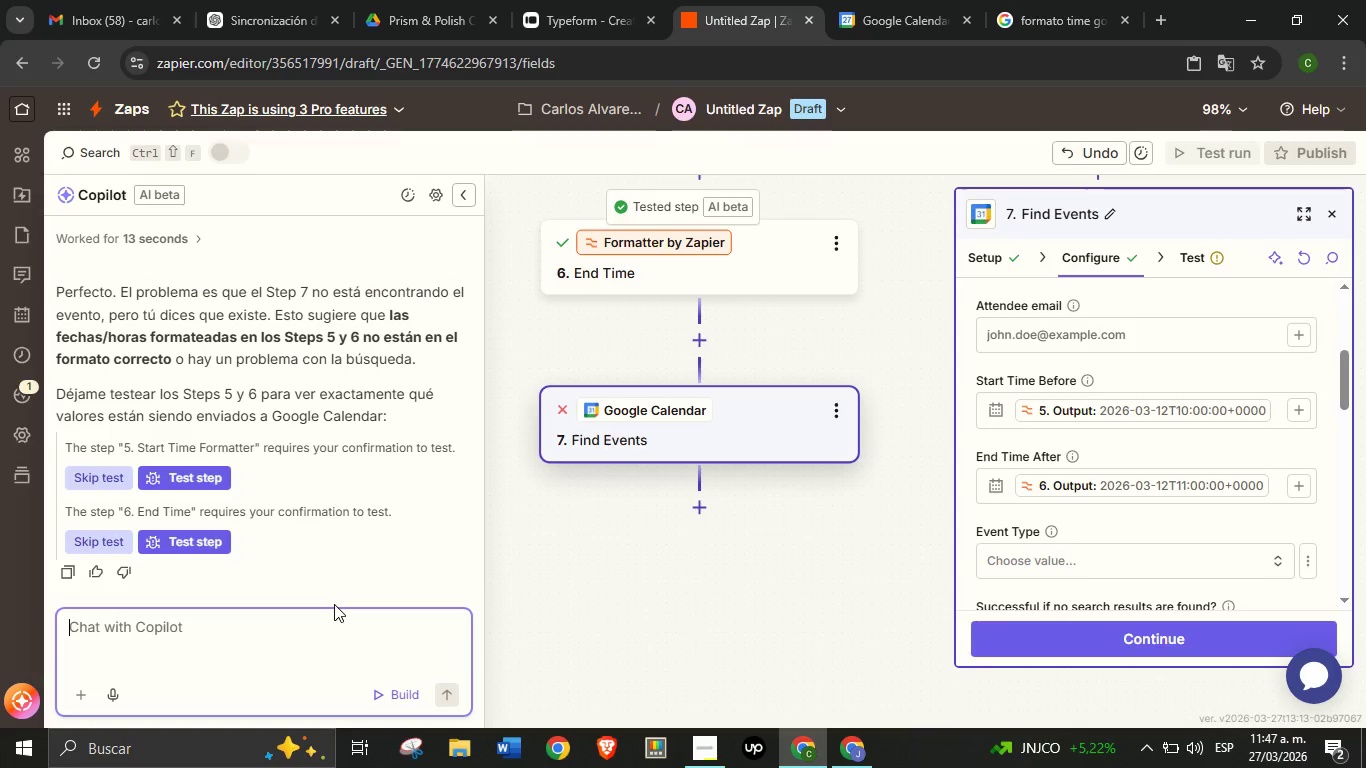 
wait(30.91)
 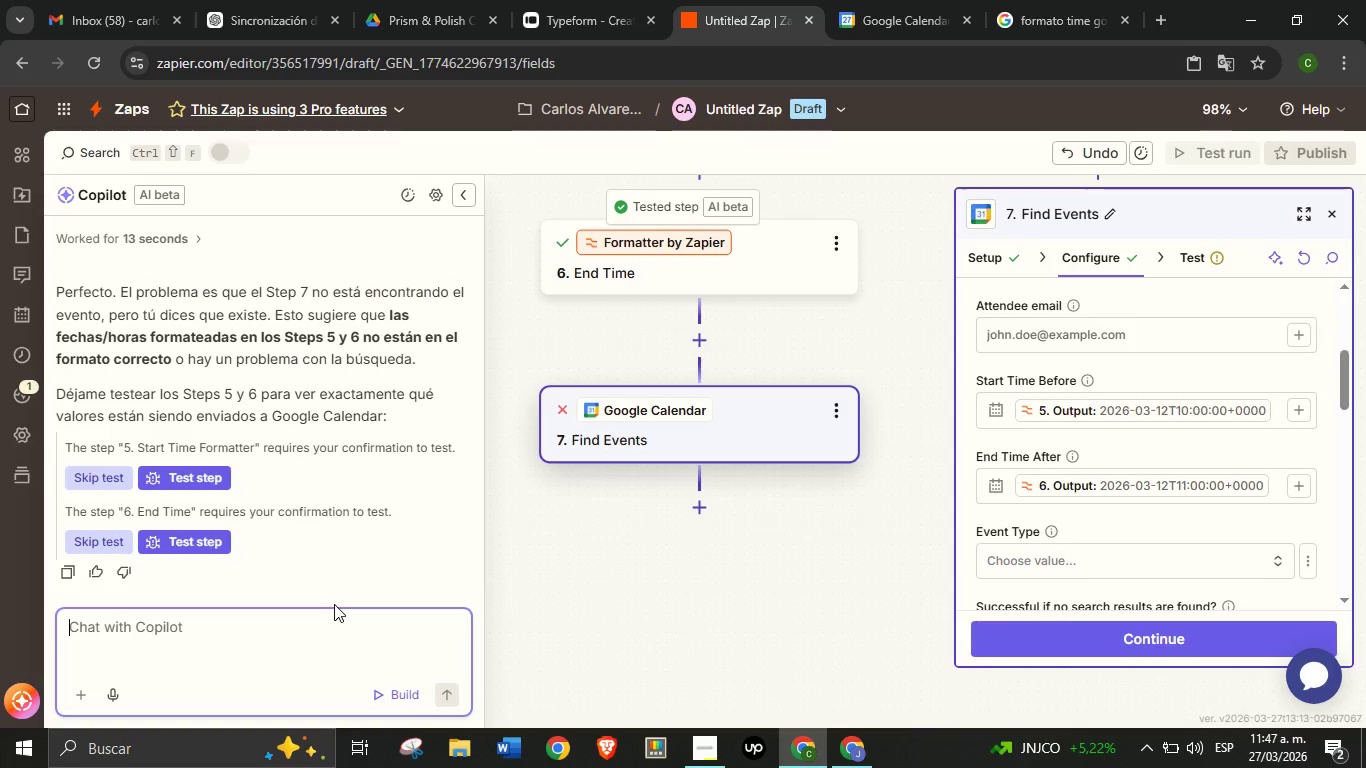 
left_click([212, 474])
 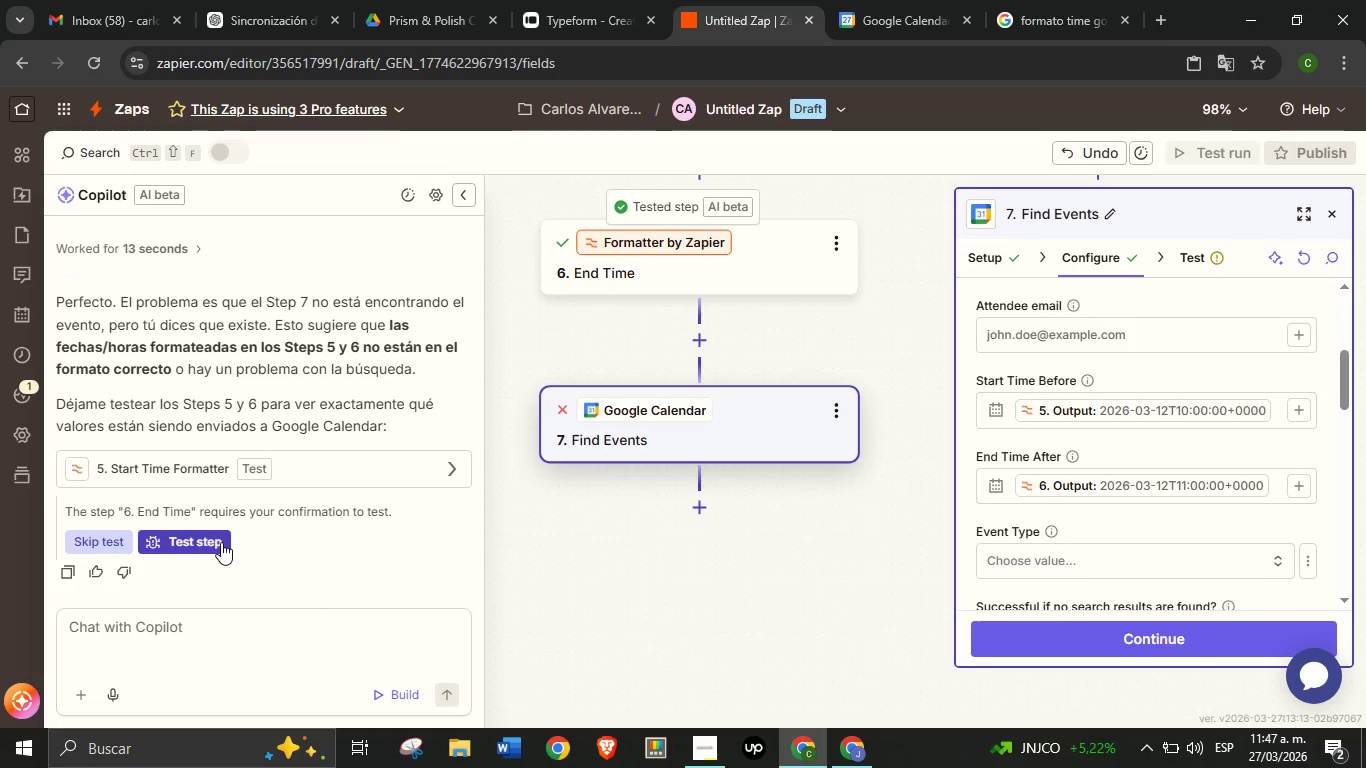 
left_click([221, 542])
 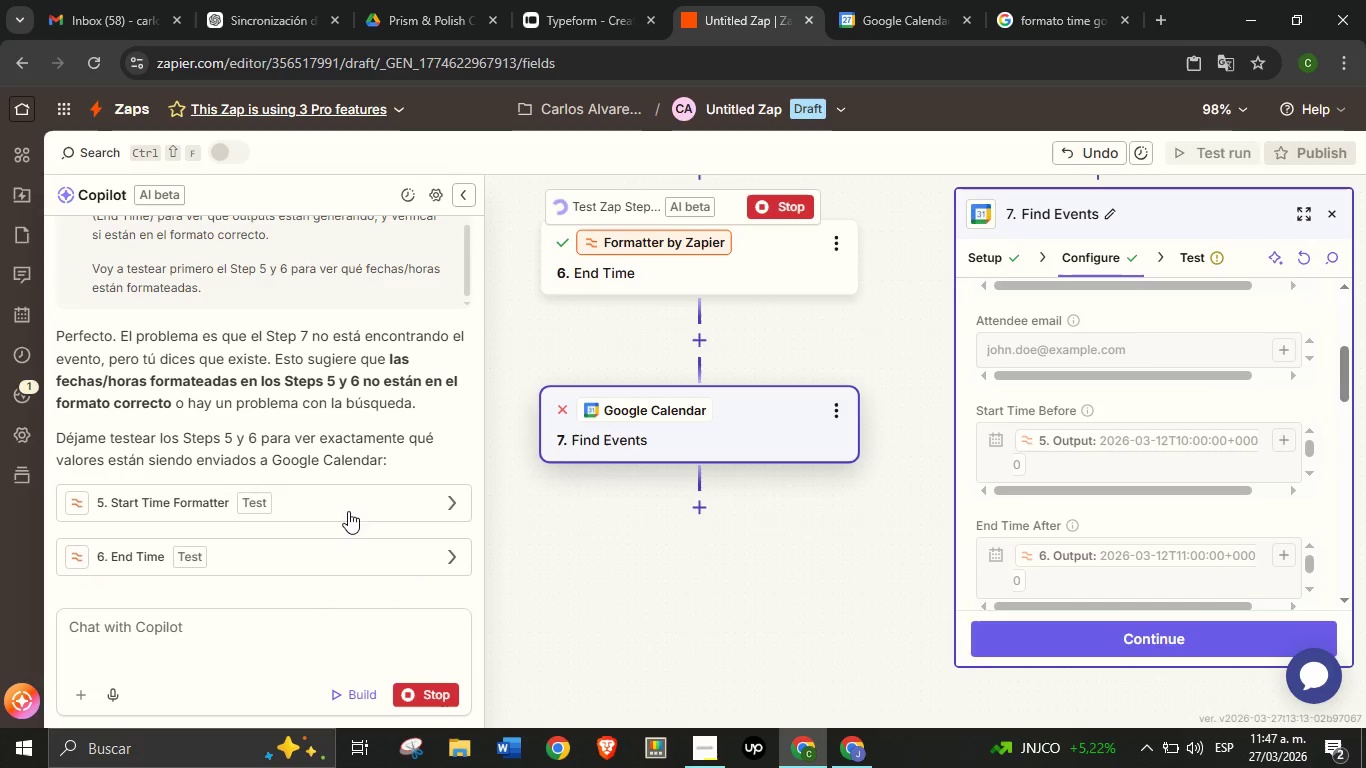 
scroll: coordinate [335, 460], scroll_direction: down, amount: 3.0
 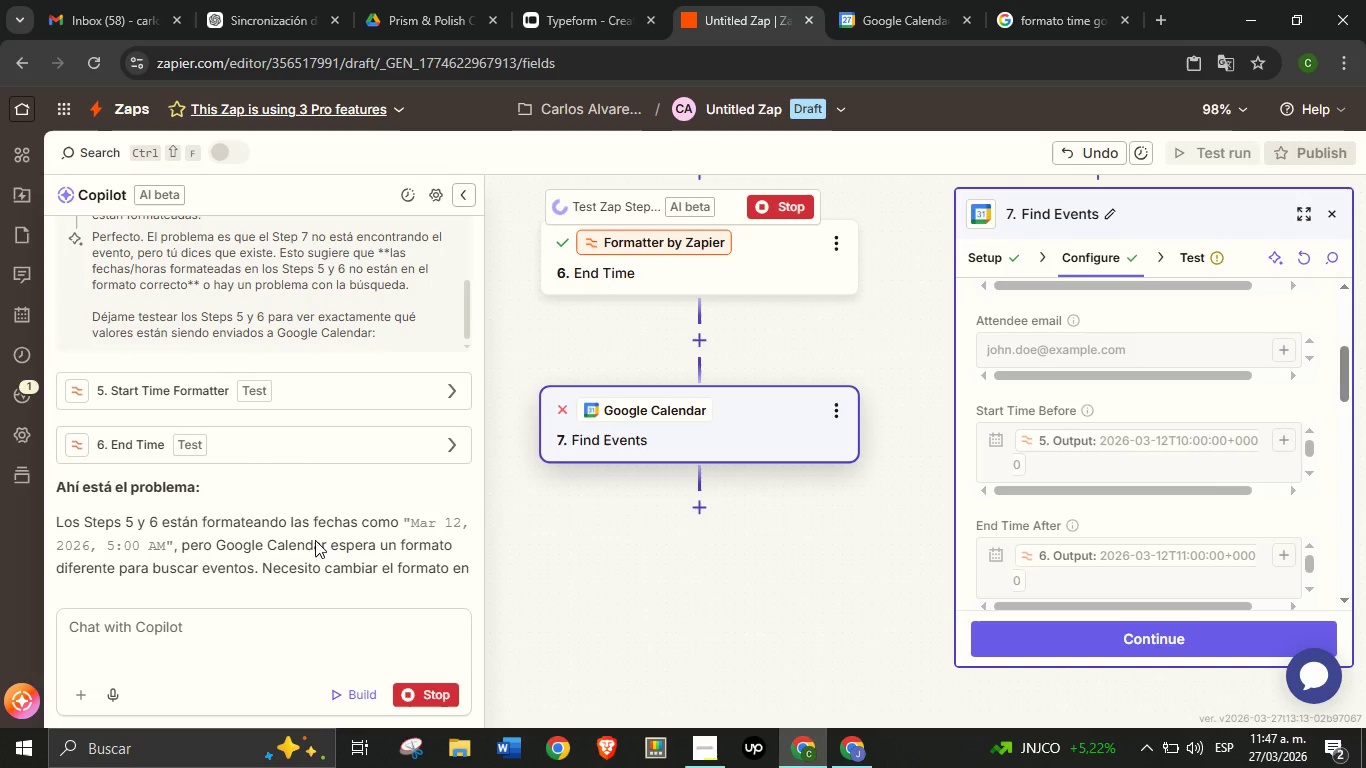 
wait(5.77)
 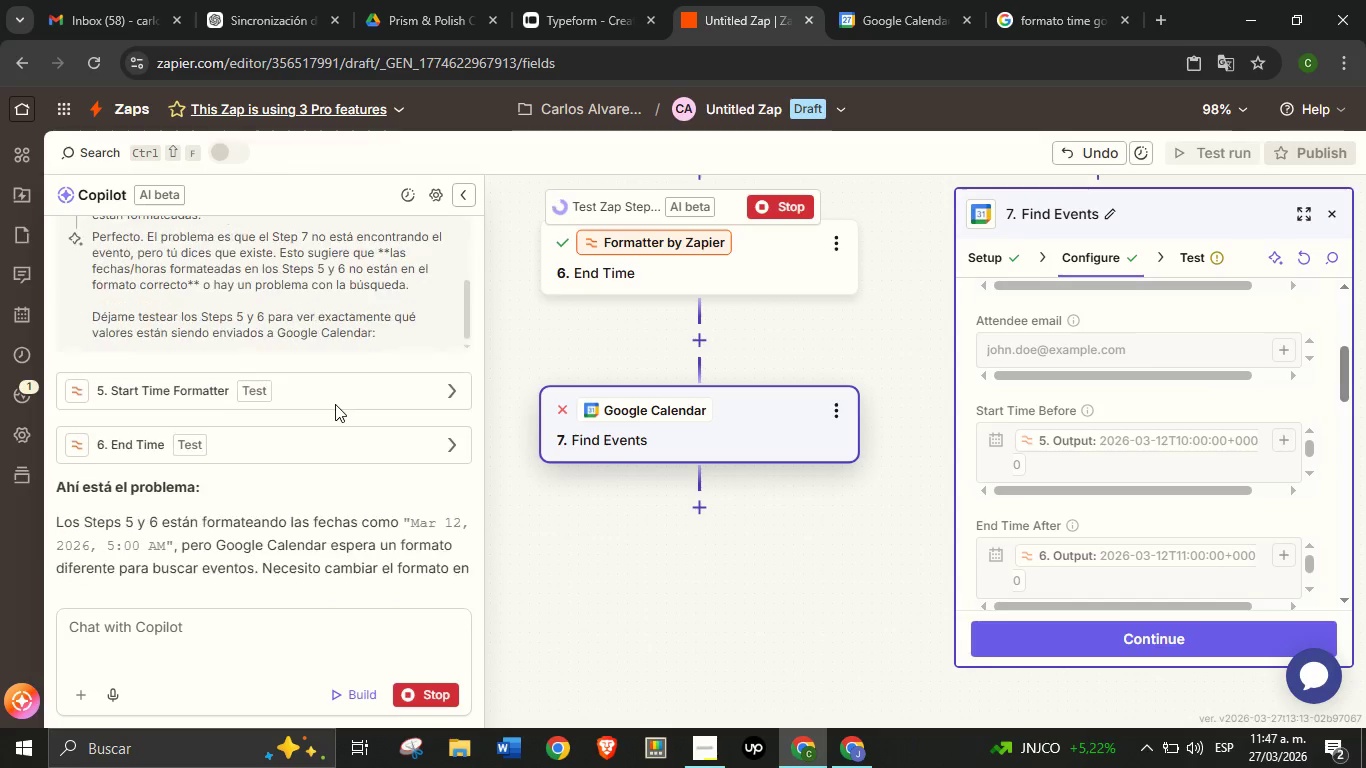 
scroll: coordinate [353, 559], scroll_direction: down, amount: 1.0
 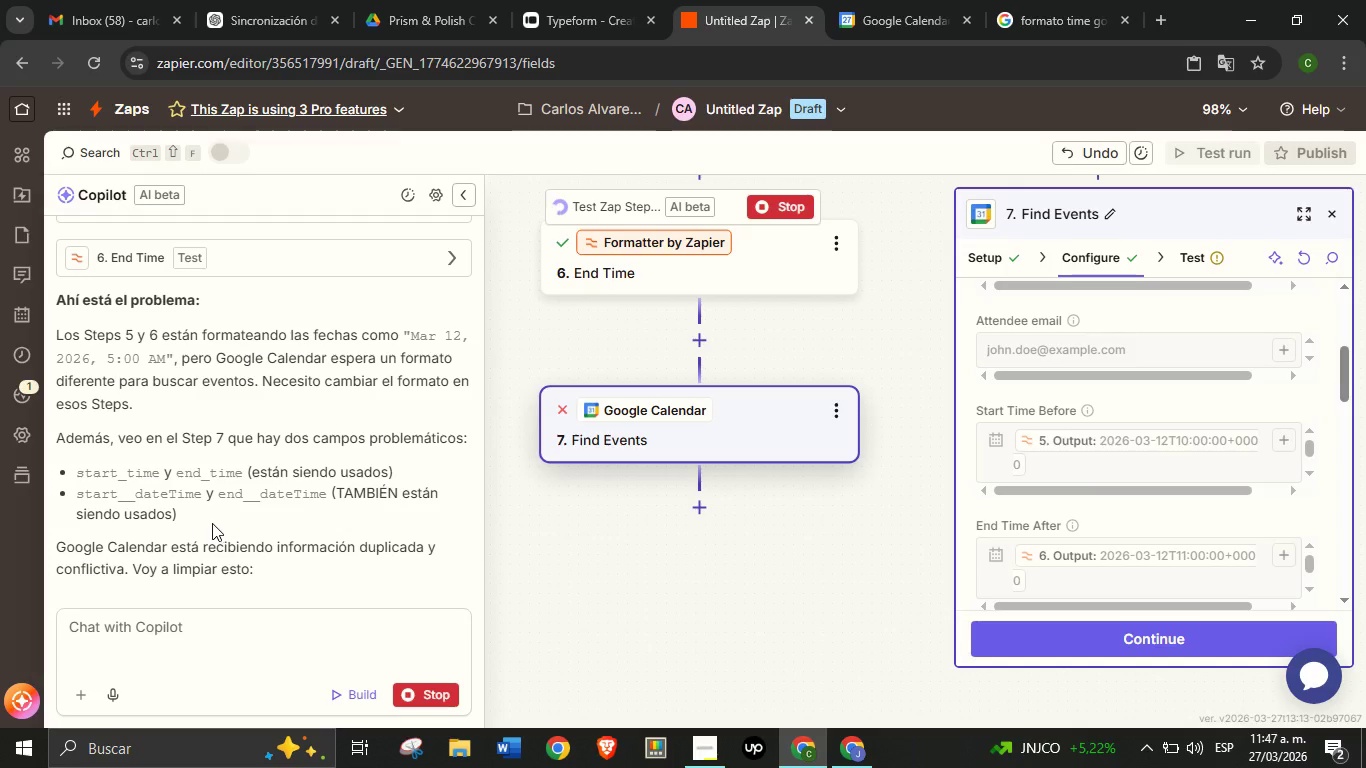 
wait(11.6)
 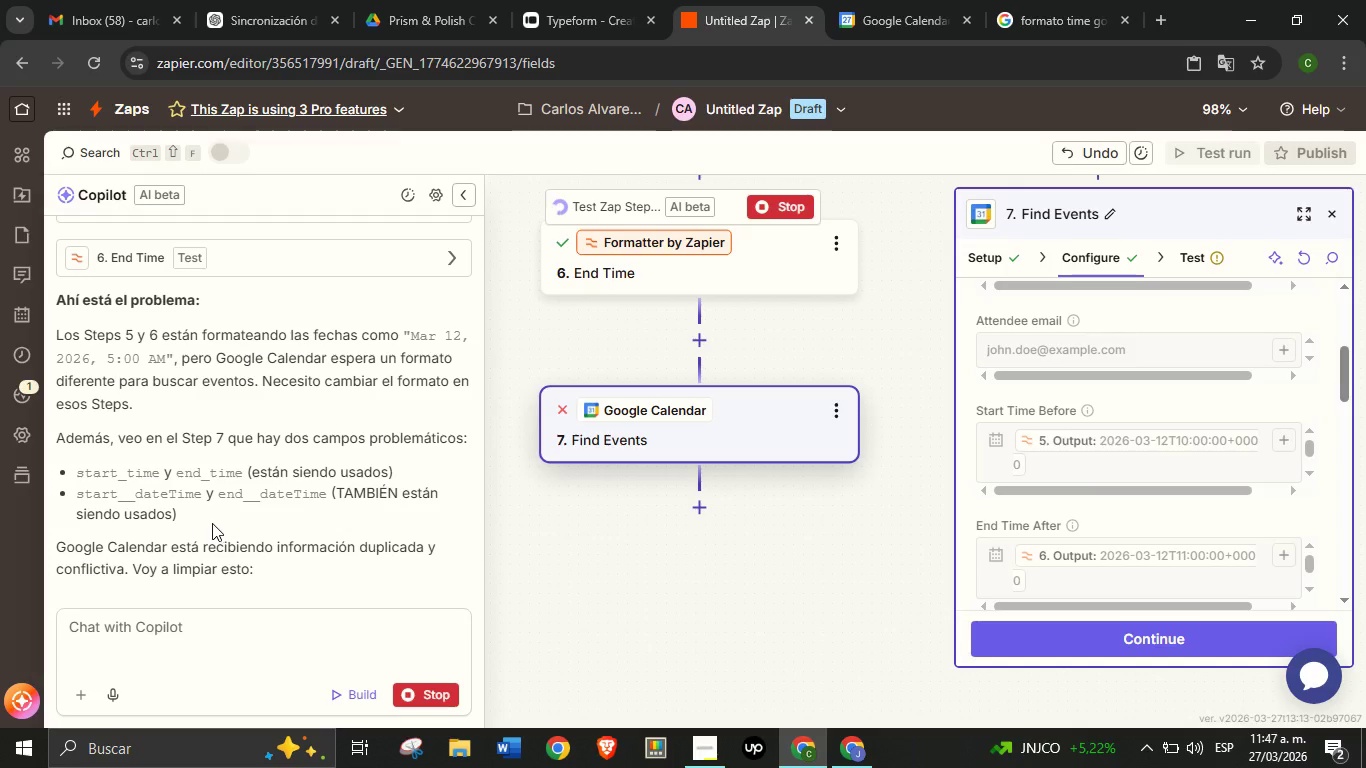 
scroll: coordinate [1052, 504], scroll_direction: up, amount: 4.0
 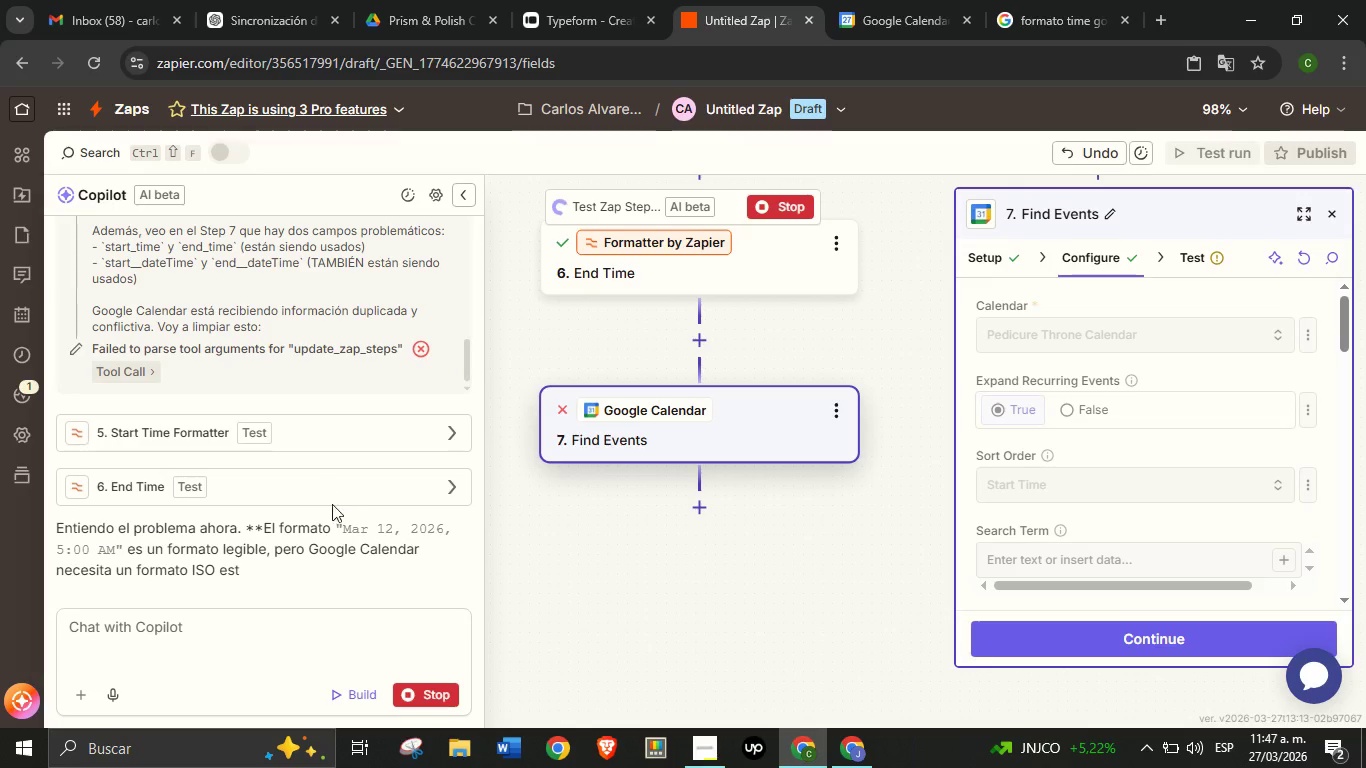 
scroll: coordinate [339, 535], scroll_direction: down, amount: 1.0
 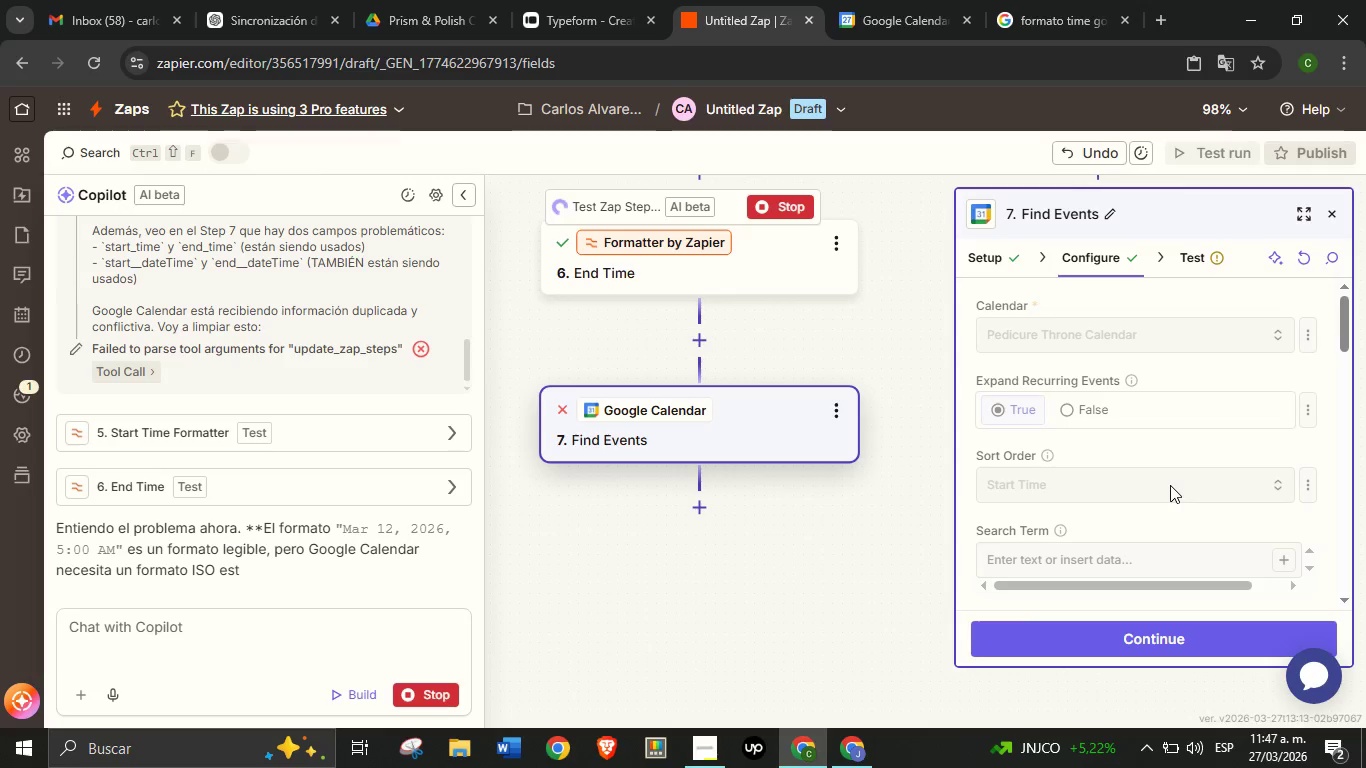 
scroll: coordinate [1170, 485], scroll_direction: up, amount: 1.0
 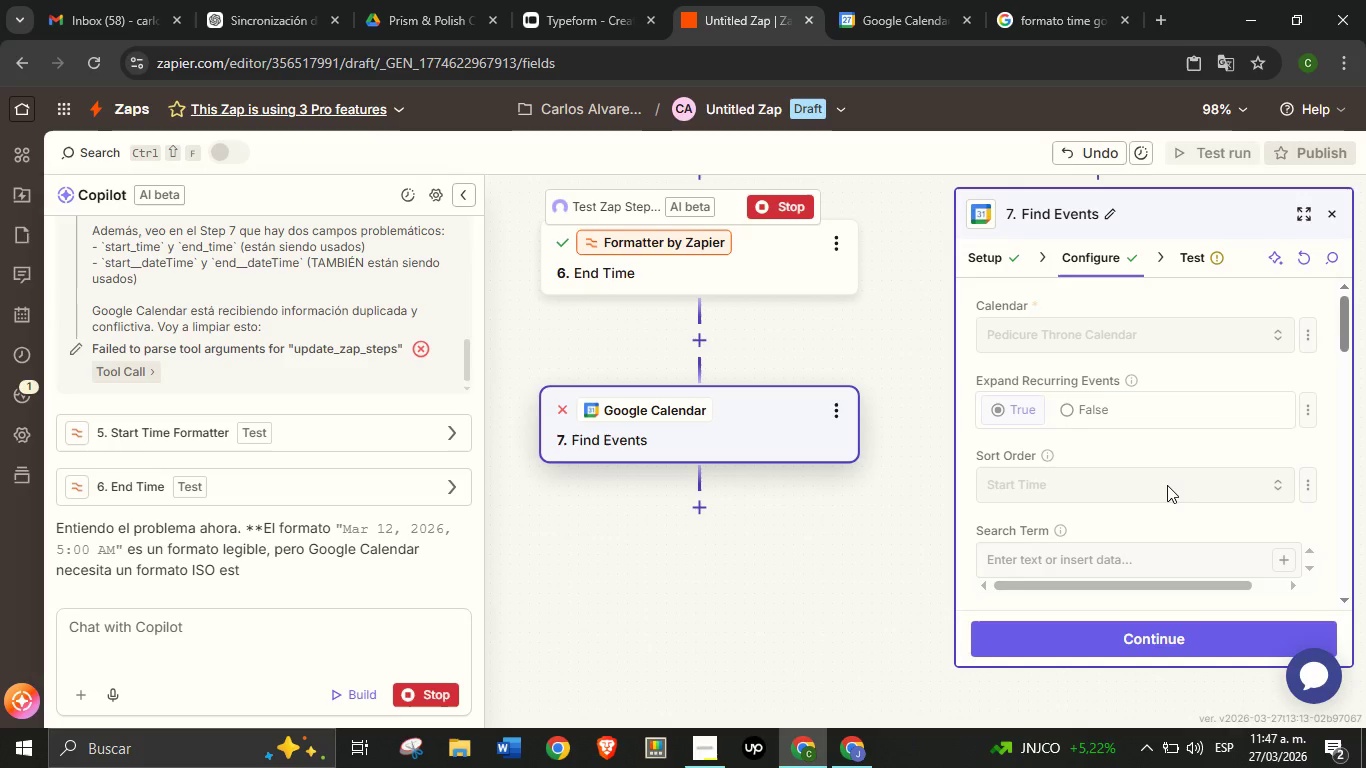 
scroll: coordinate [350, 558], scroll_direction: down, amount: 2.0
 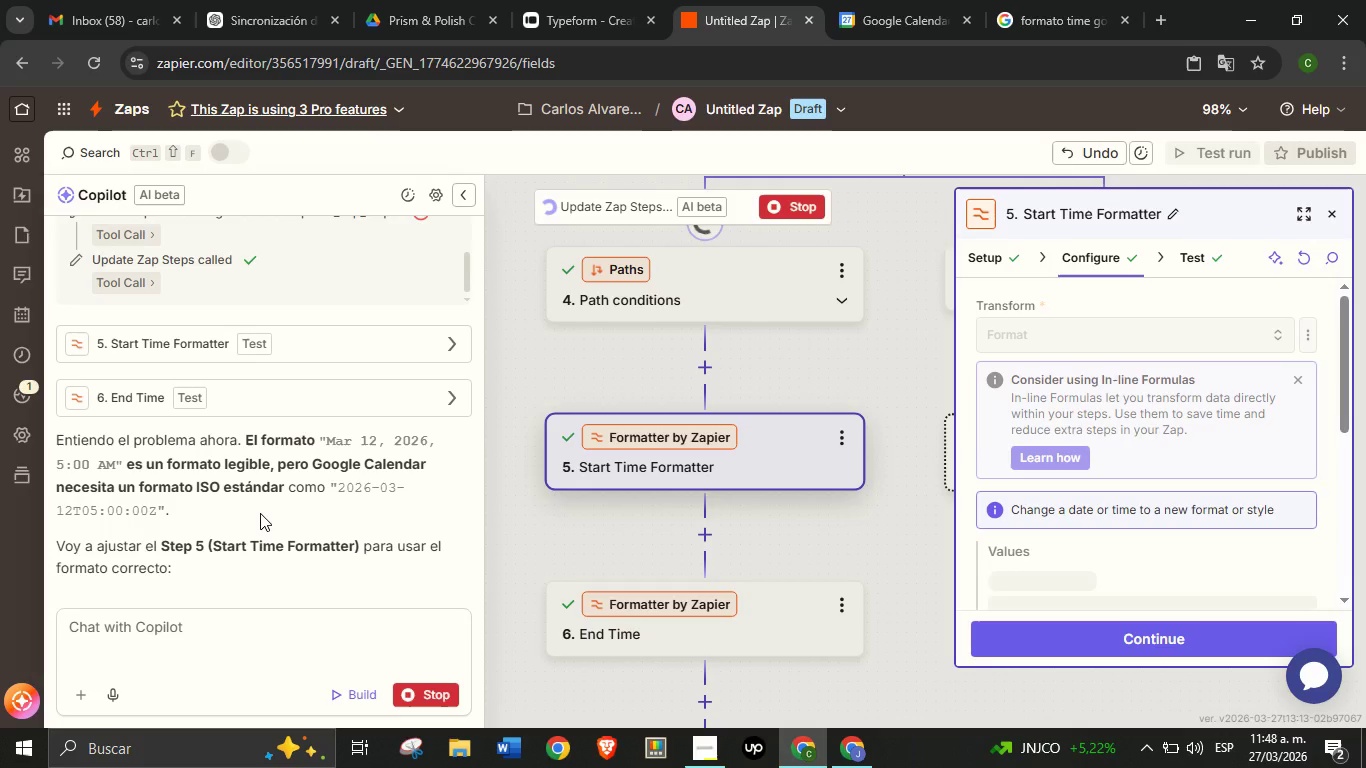 
wait(11.86)
 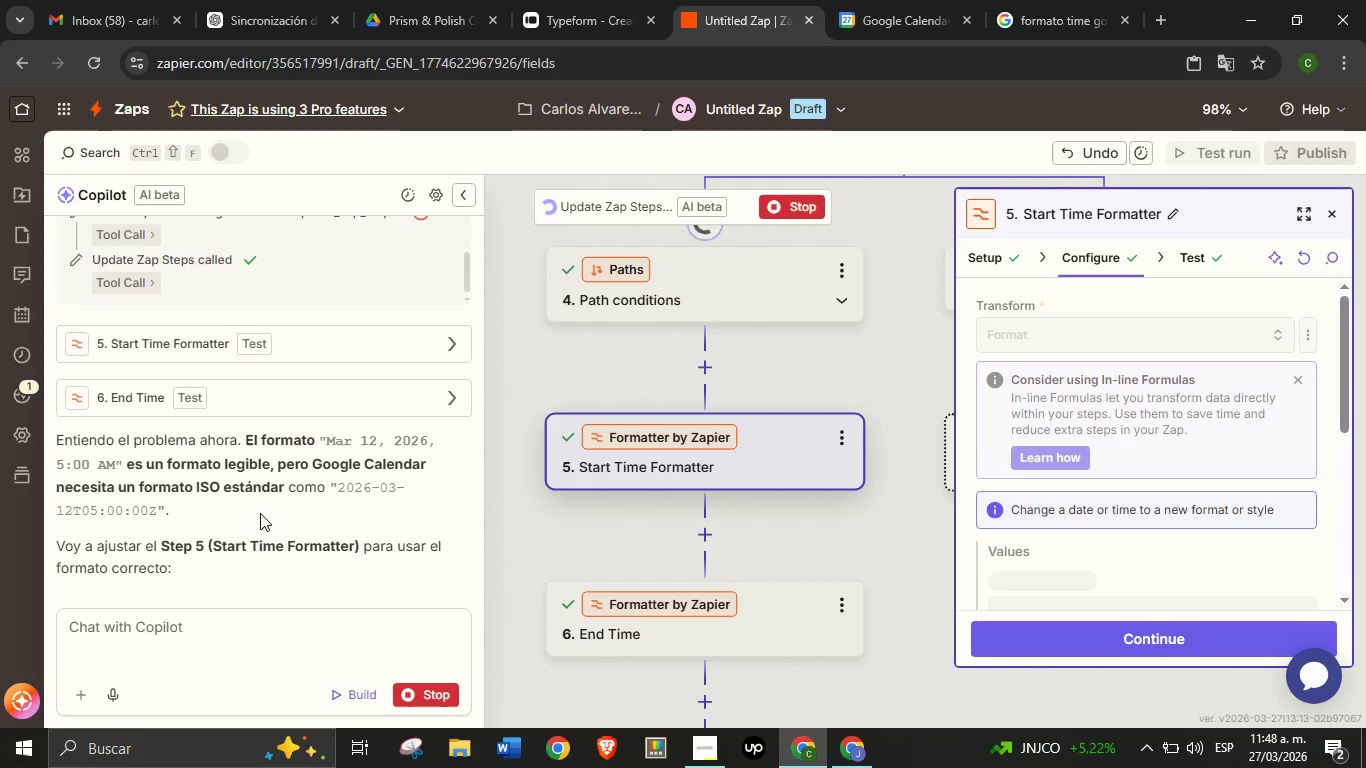 
mouse_move([308, 527])
 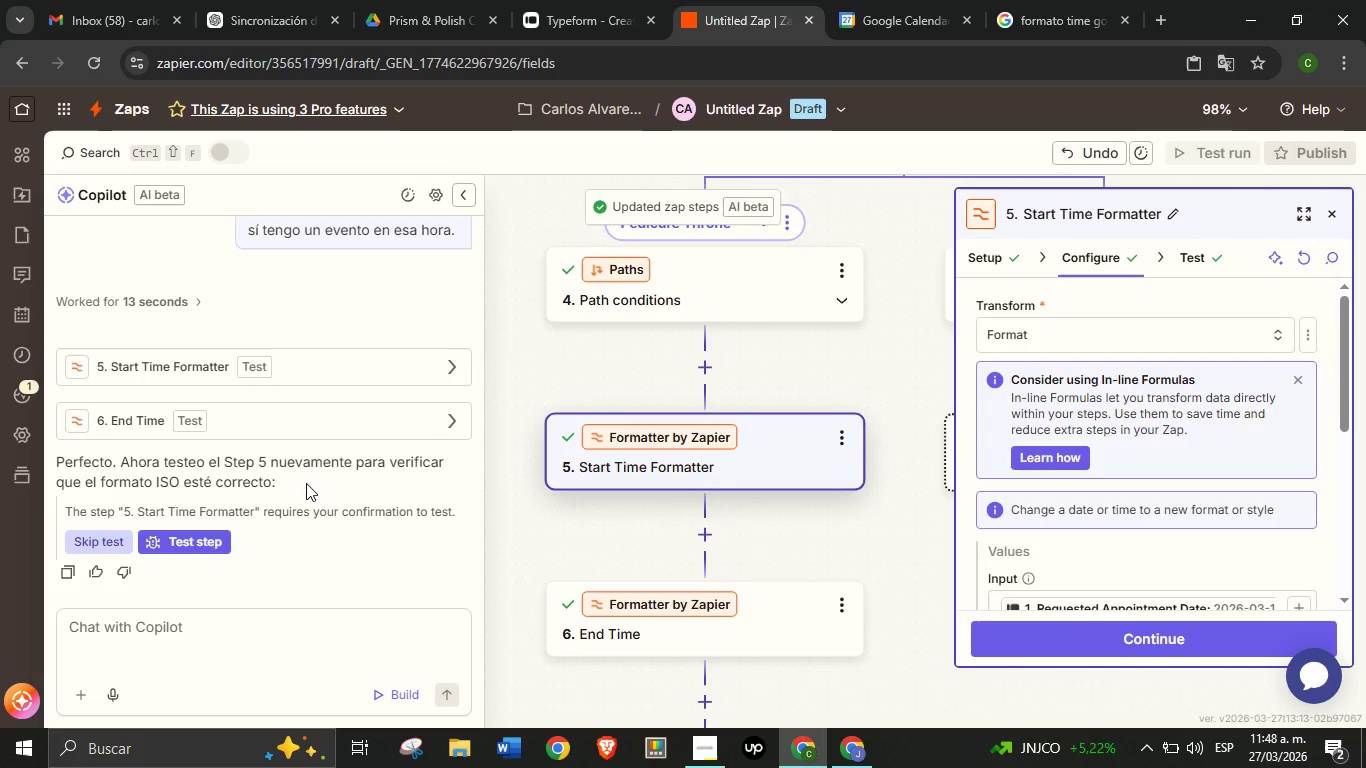 
scroll: coordinate [1060, 503], scroll_direction: down, amount: 8.0
 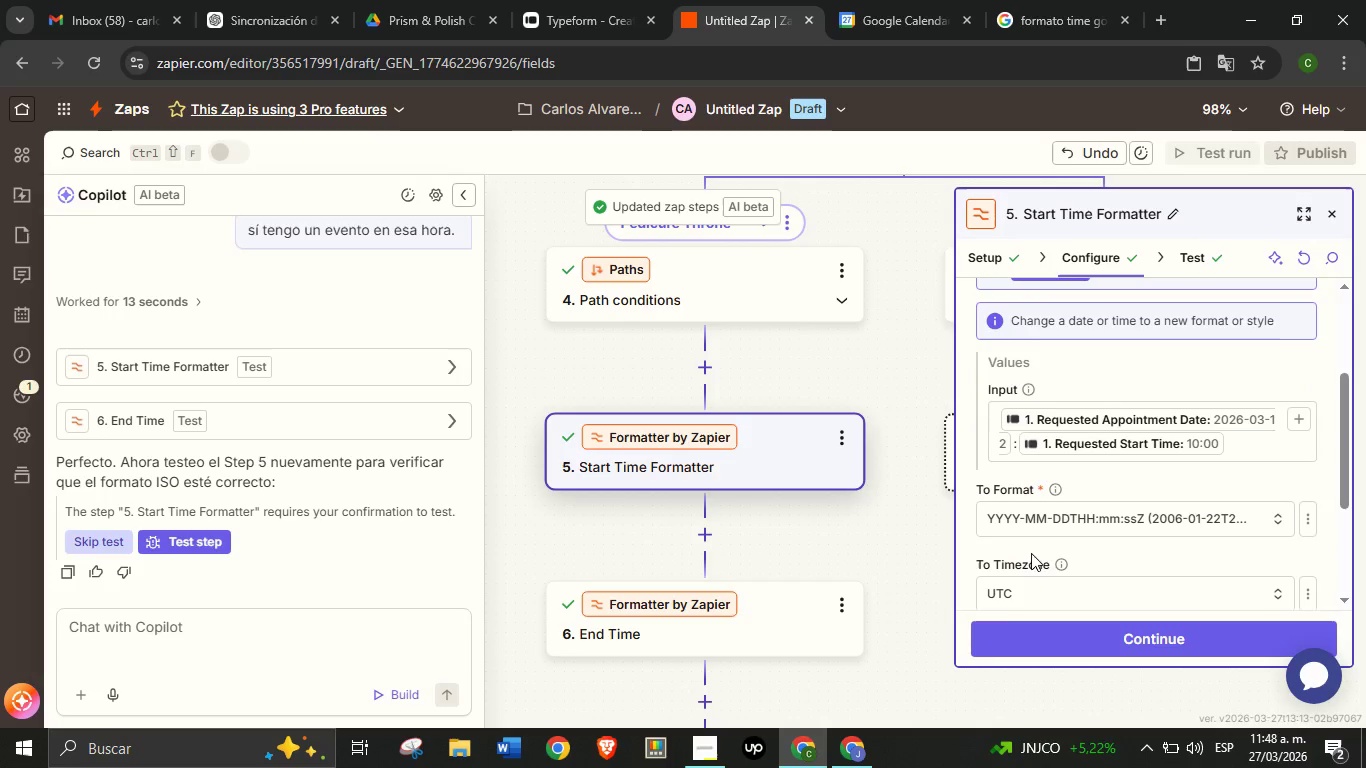 
wait(7.48)
 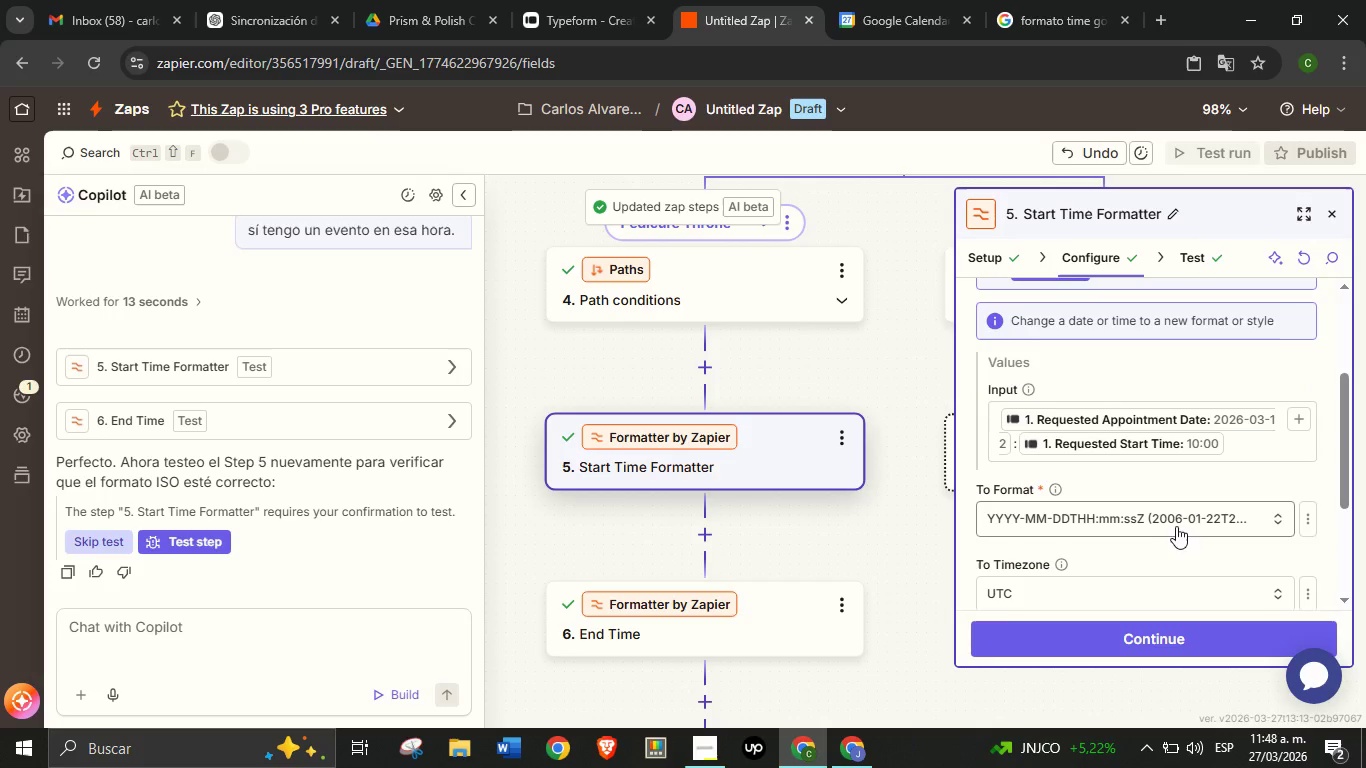 
scroll: coordinate [464, 506], scroll_direction: up, amount: 1.0
 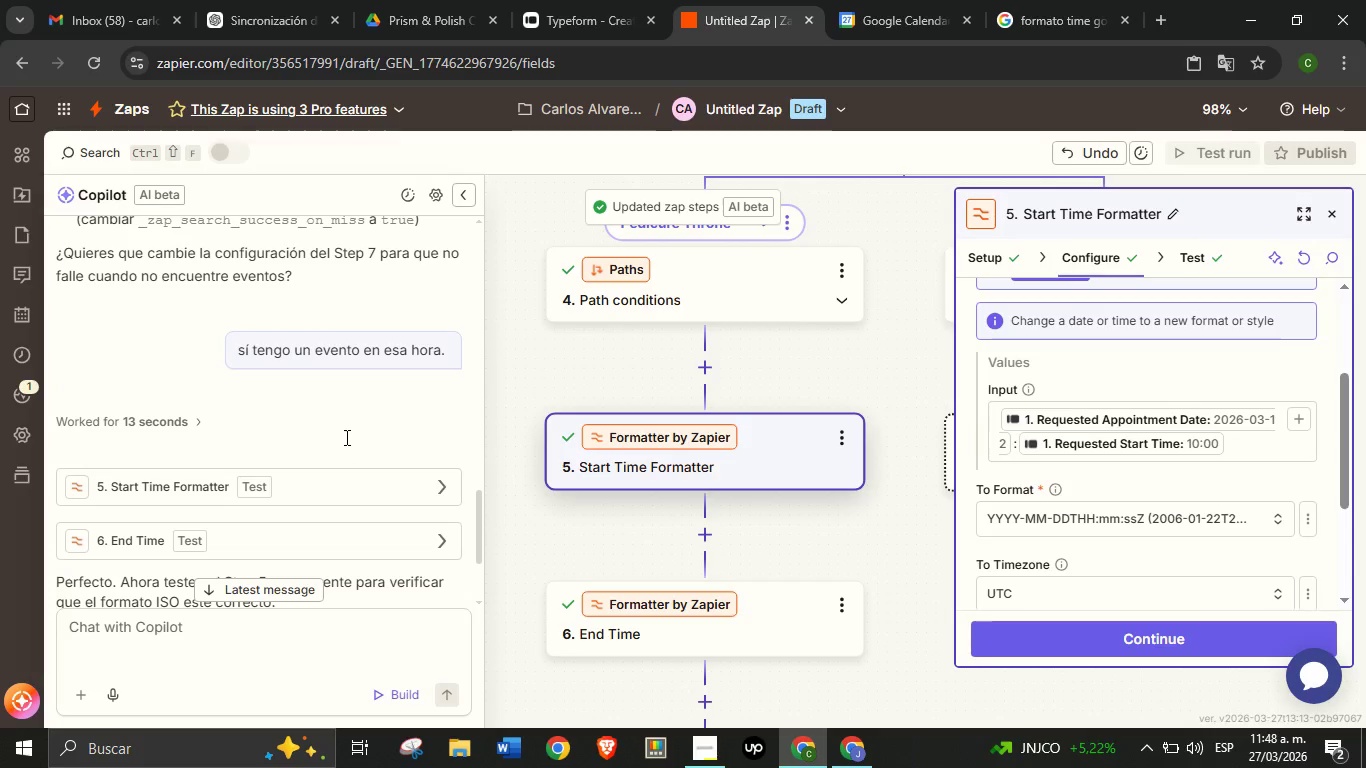 
scroll: coordinate [370, 566], scroll_direction: down, amount: 4.0
 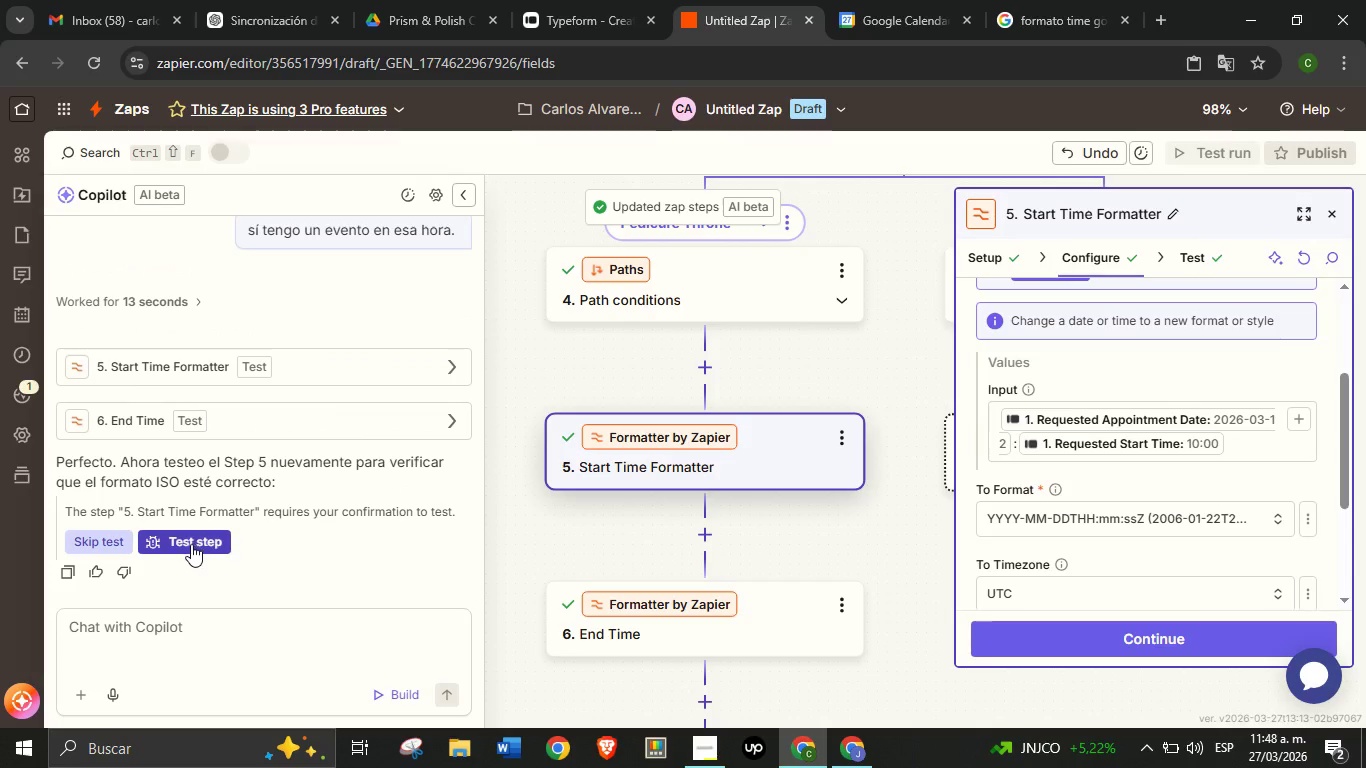 
left_click([190, 545])
 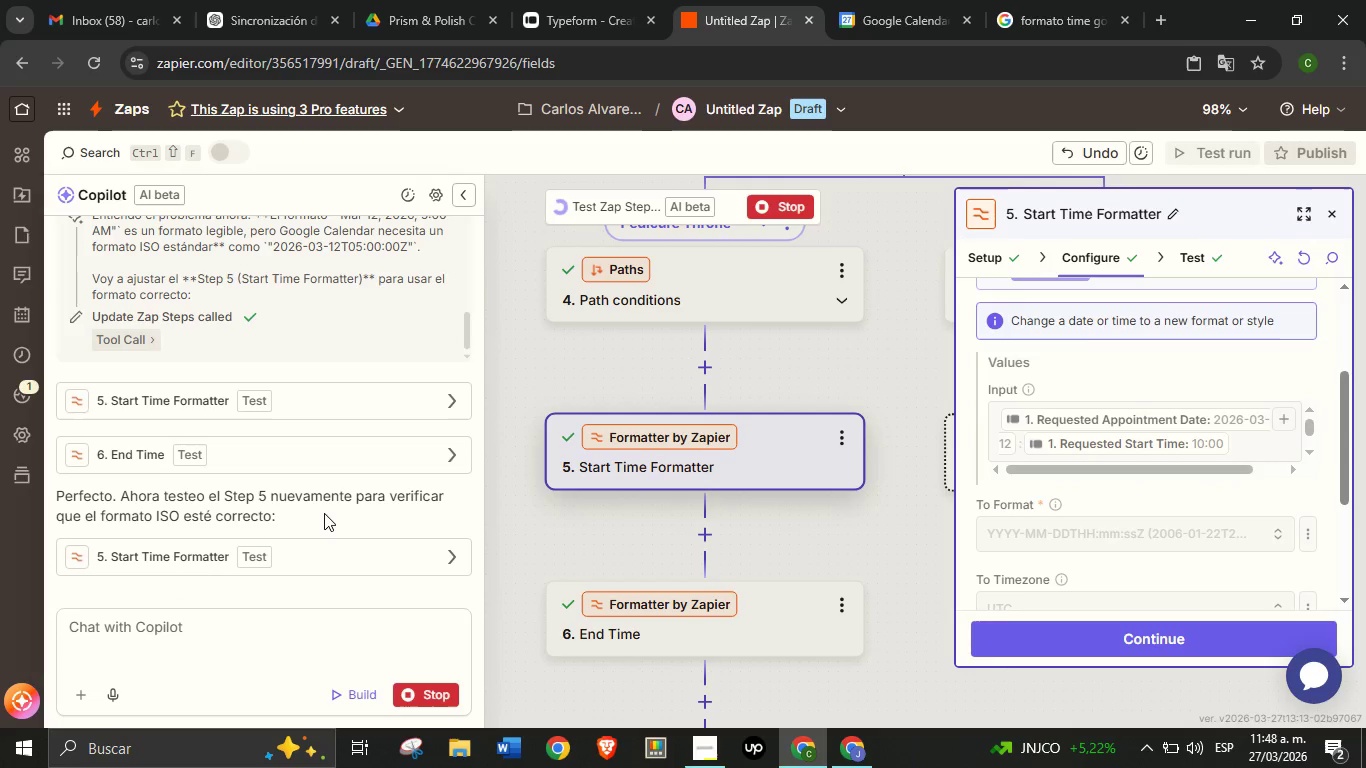 
scroll: coordinate [324, 513], scroll_direction: down, amount: 2.0
 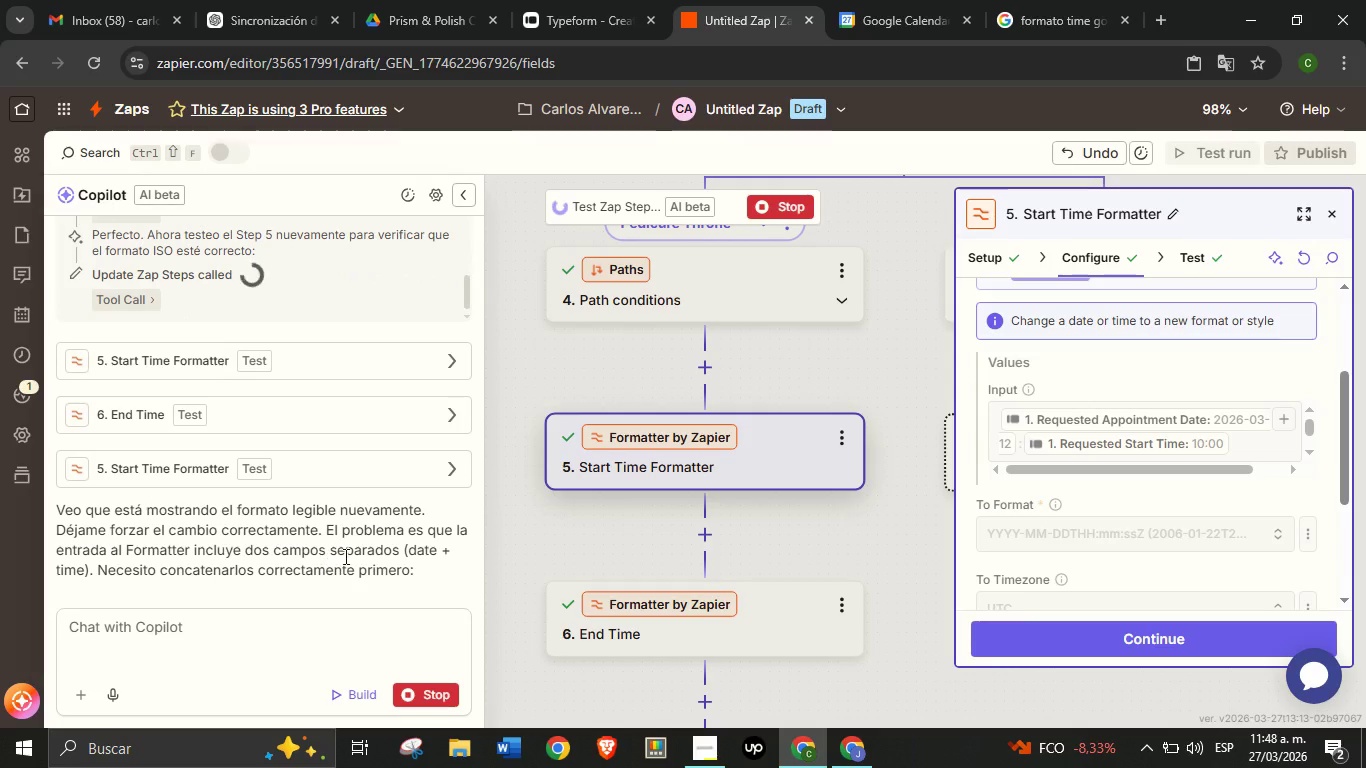 
wait(12.31)
 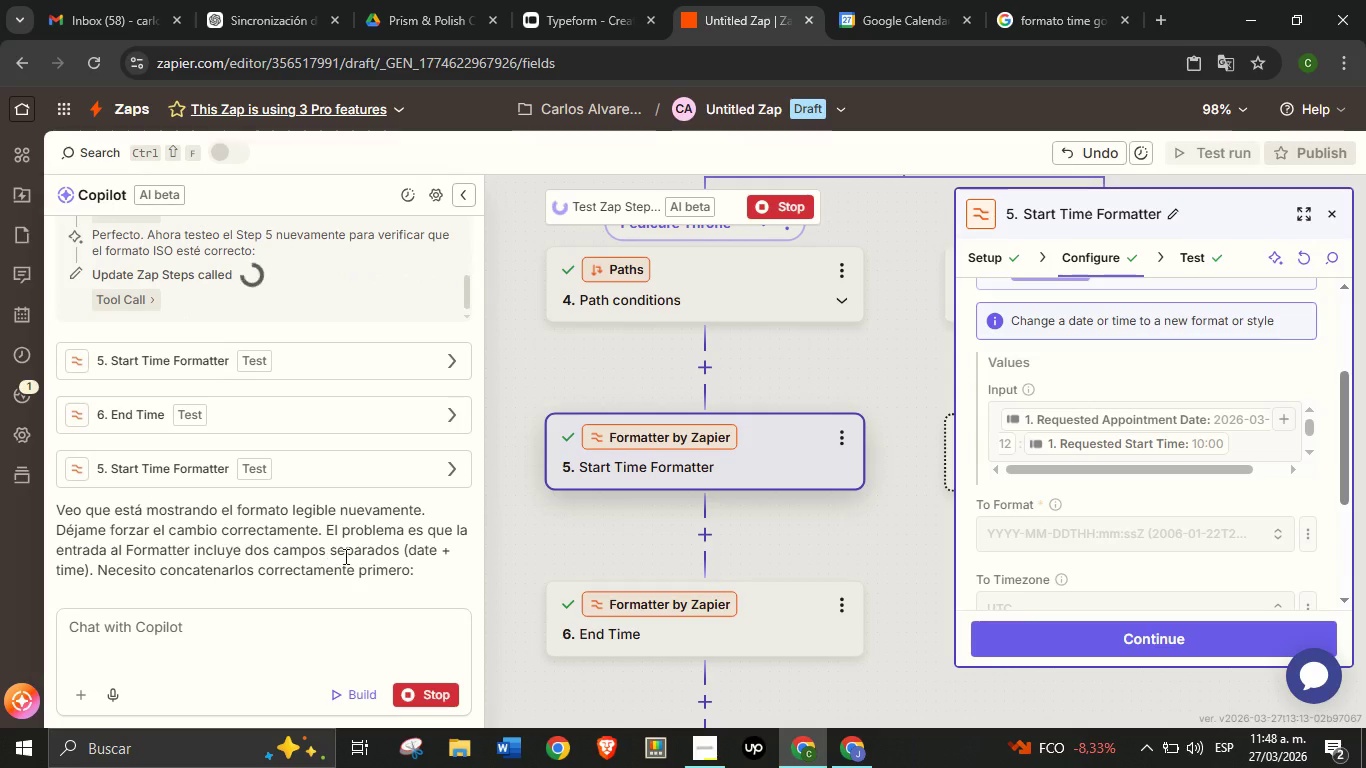 
left_click([450, 474])
 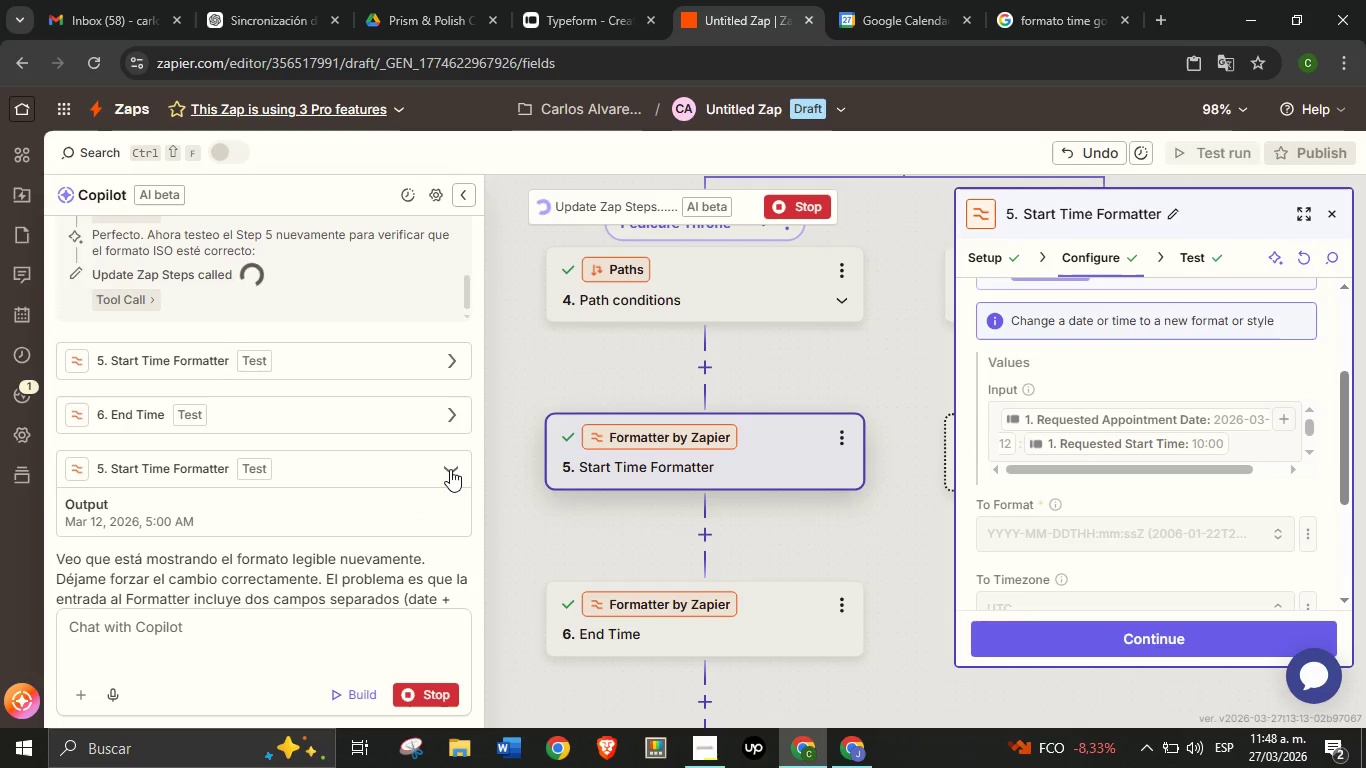 
left_click([450, 469])
 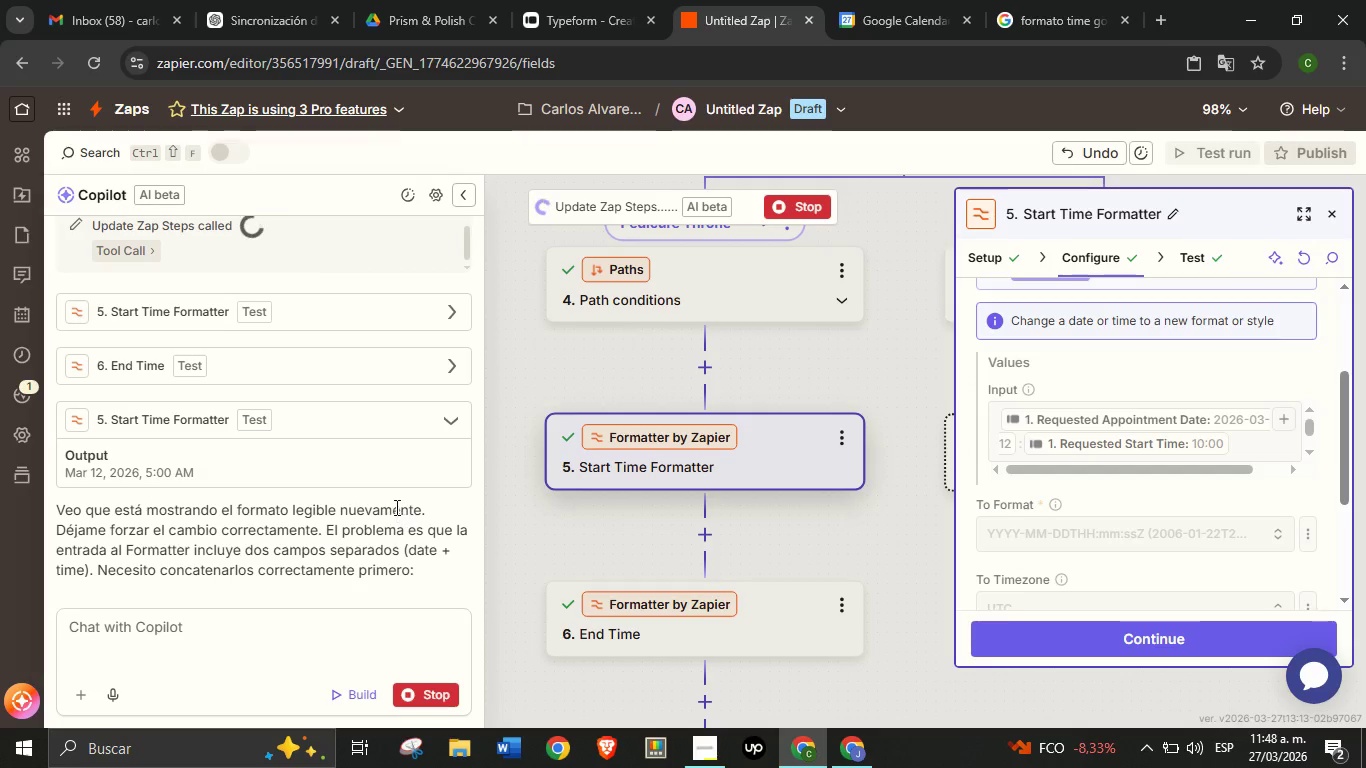 
scroll: coordinate [394, 508], scroll_direction: down, amount: 1.0
 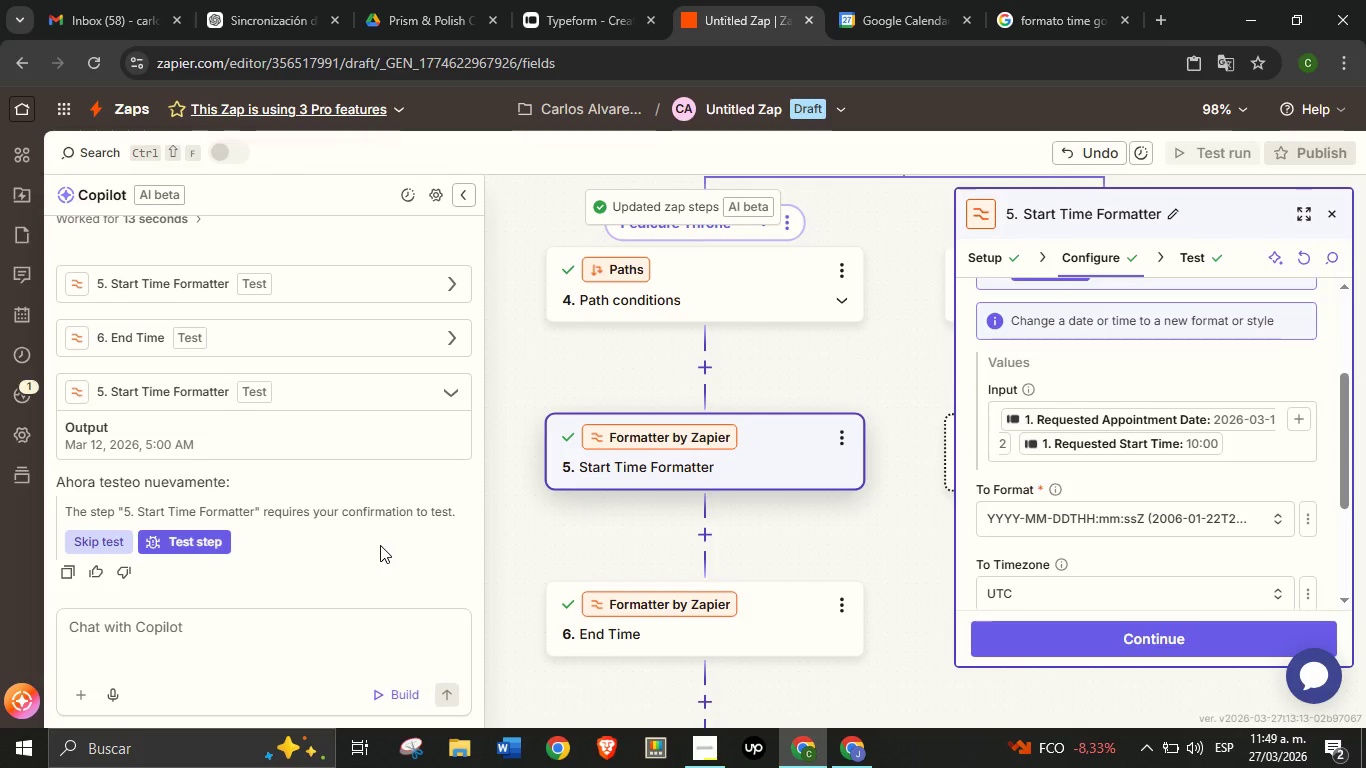 
wait(13.69)
 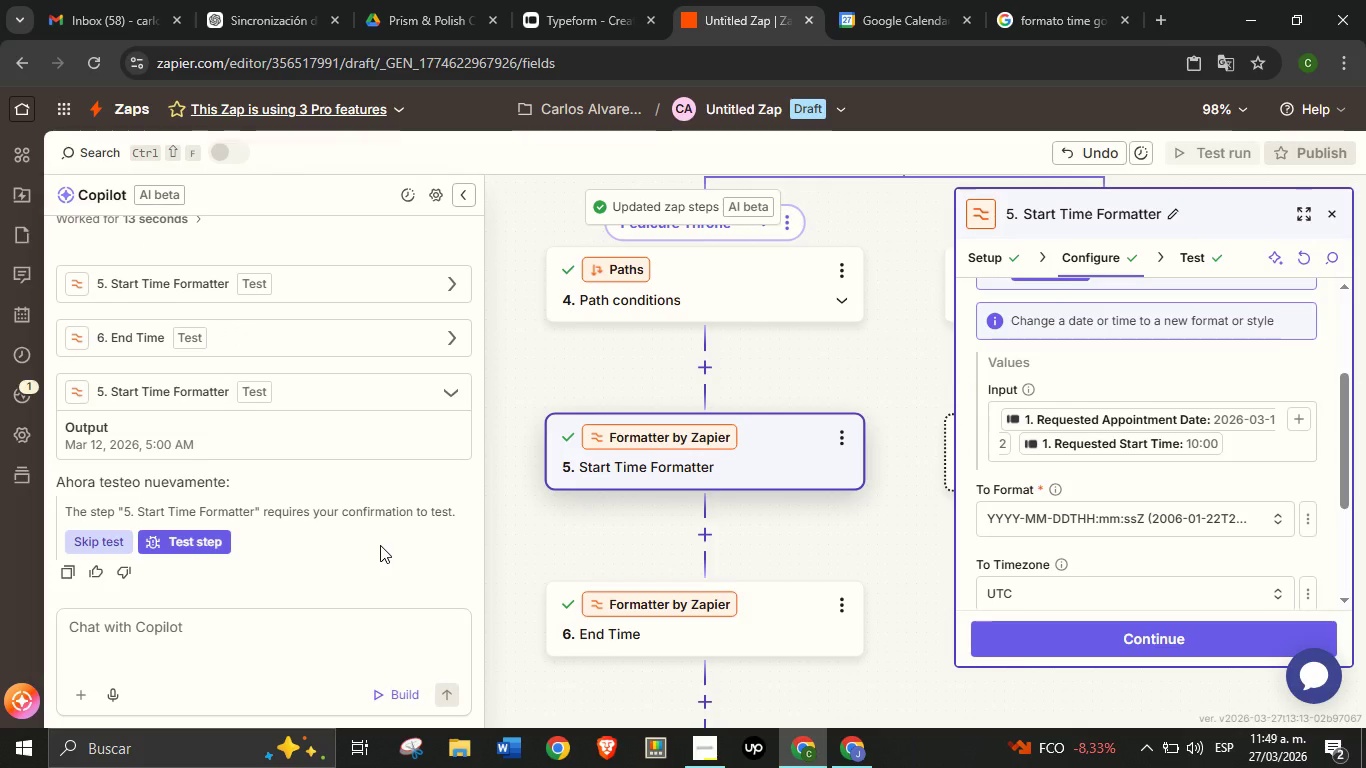 
left_click([207, 541])
 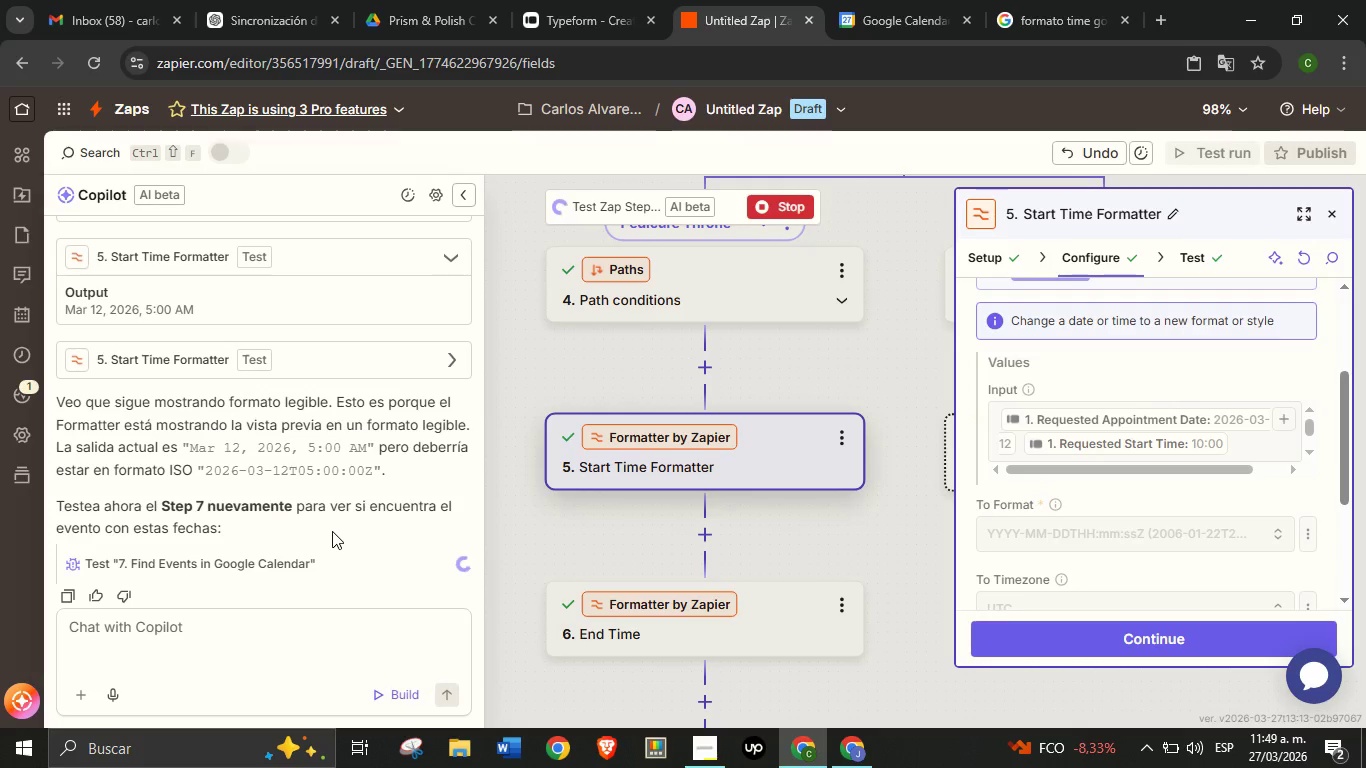 
wait(14.92)
 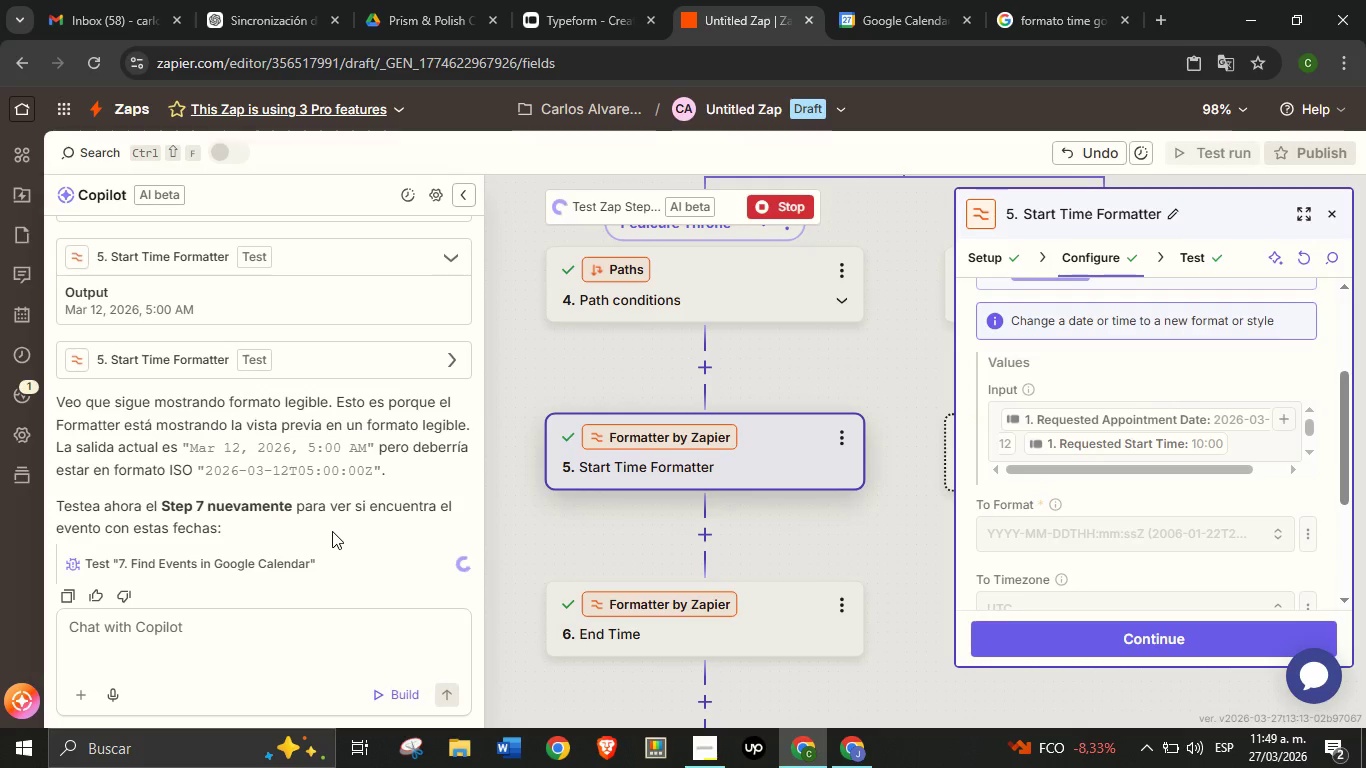 
scroll: coordinate [637, 489], scroll_direction: down, amount: 2.0
 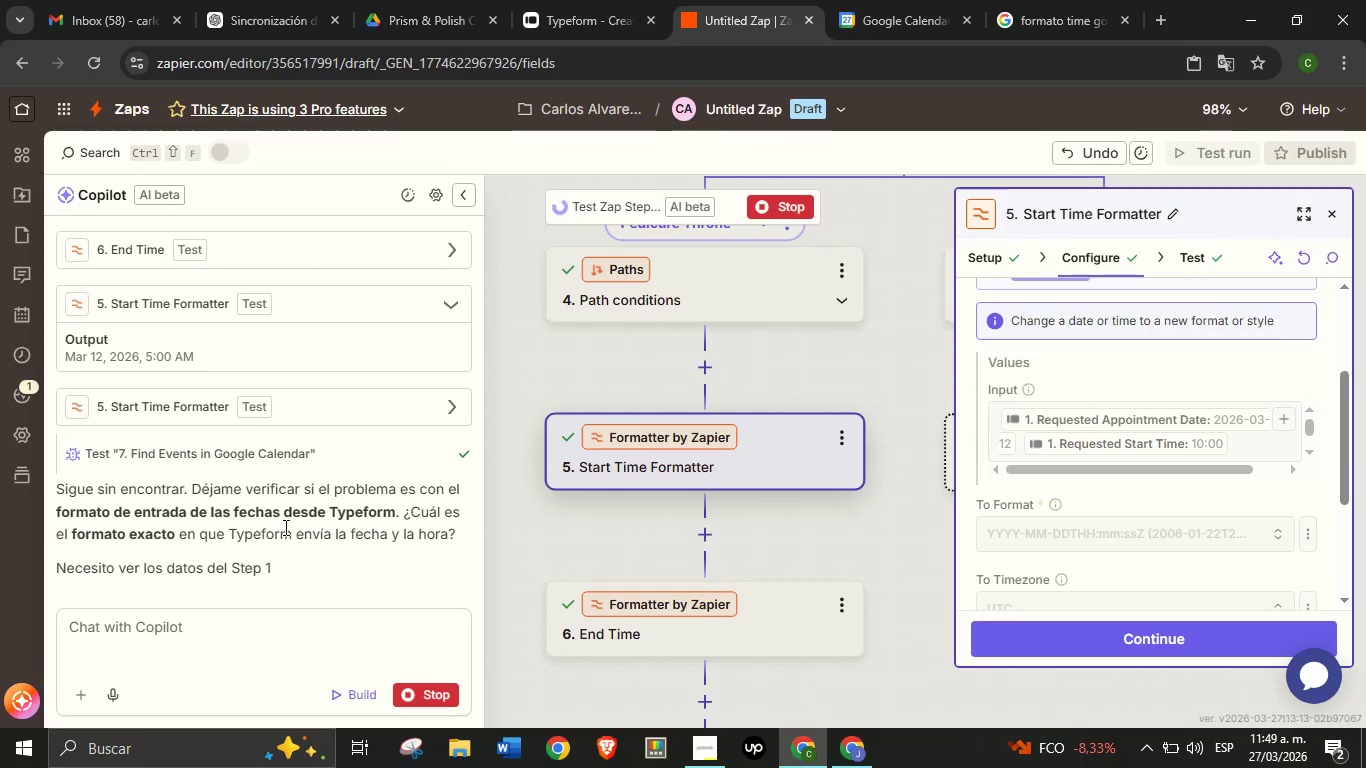 
wait(8.5)
 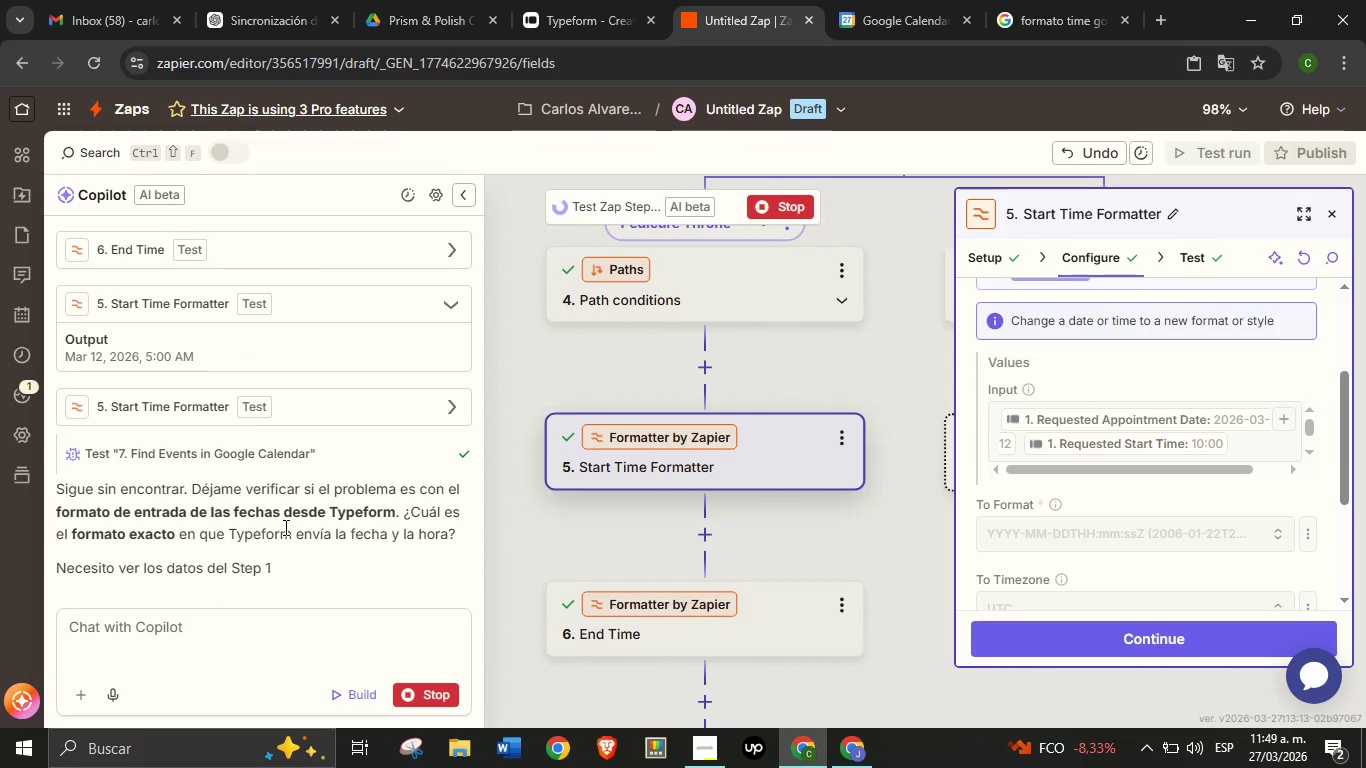 
left_click([878, 0])
 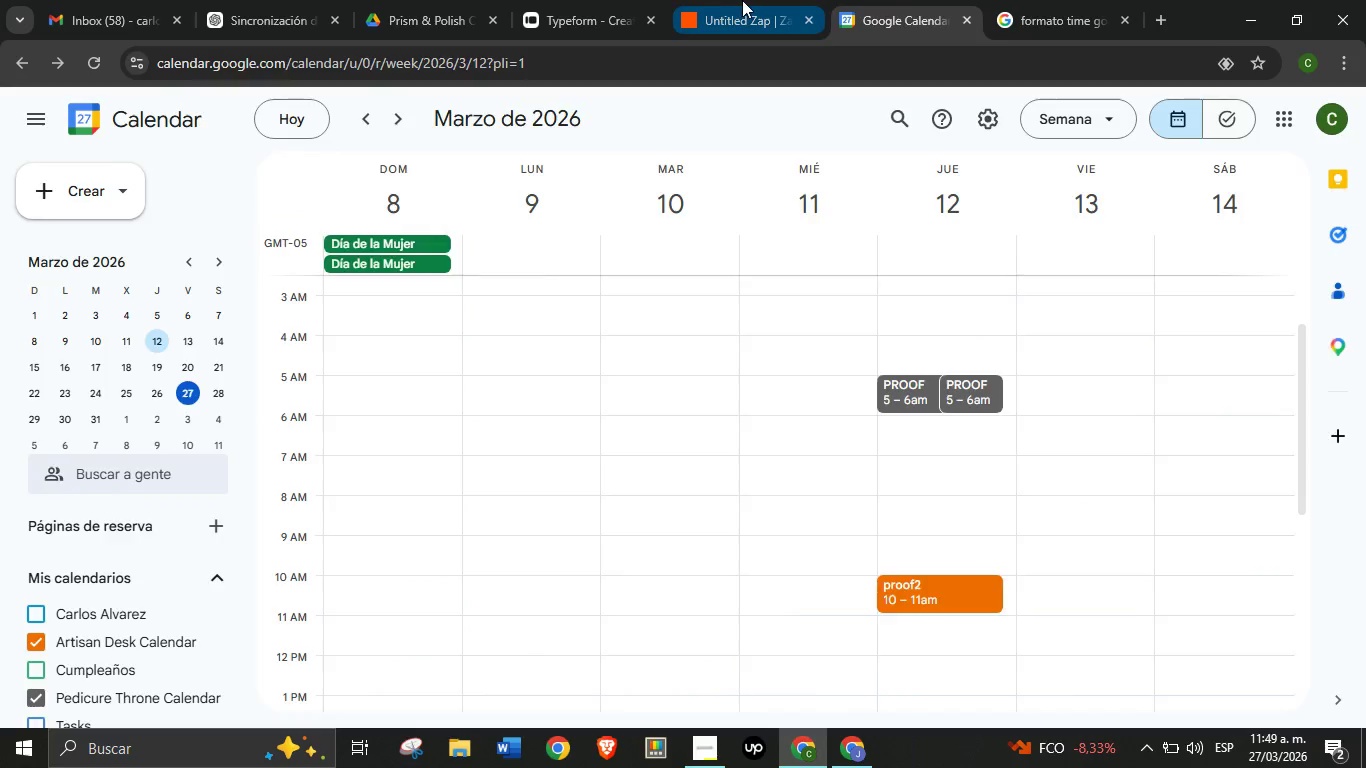 
left_click([742, 0])
 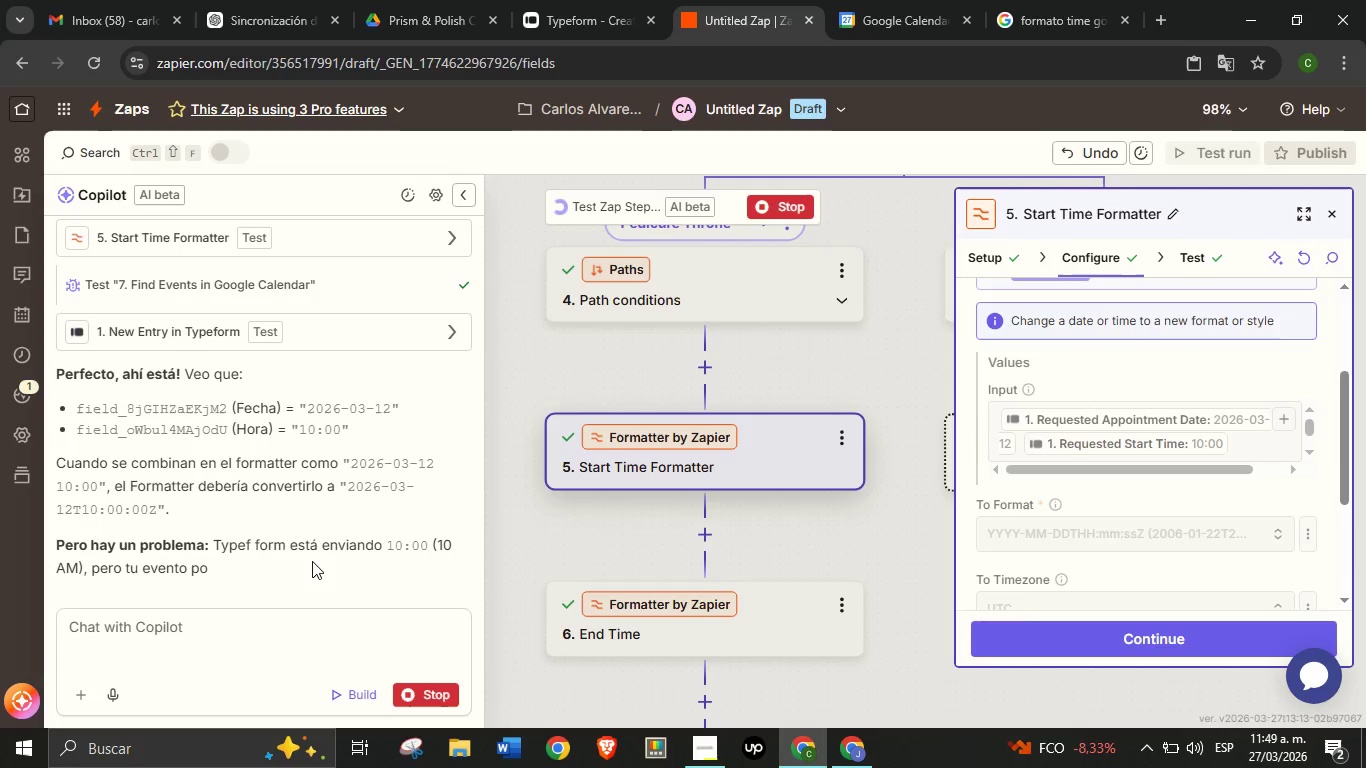 
wait(15.12)
 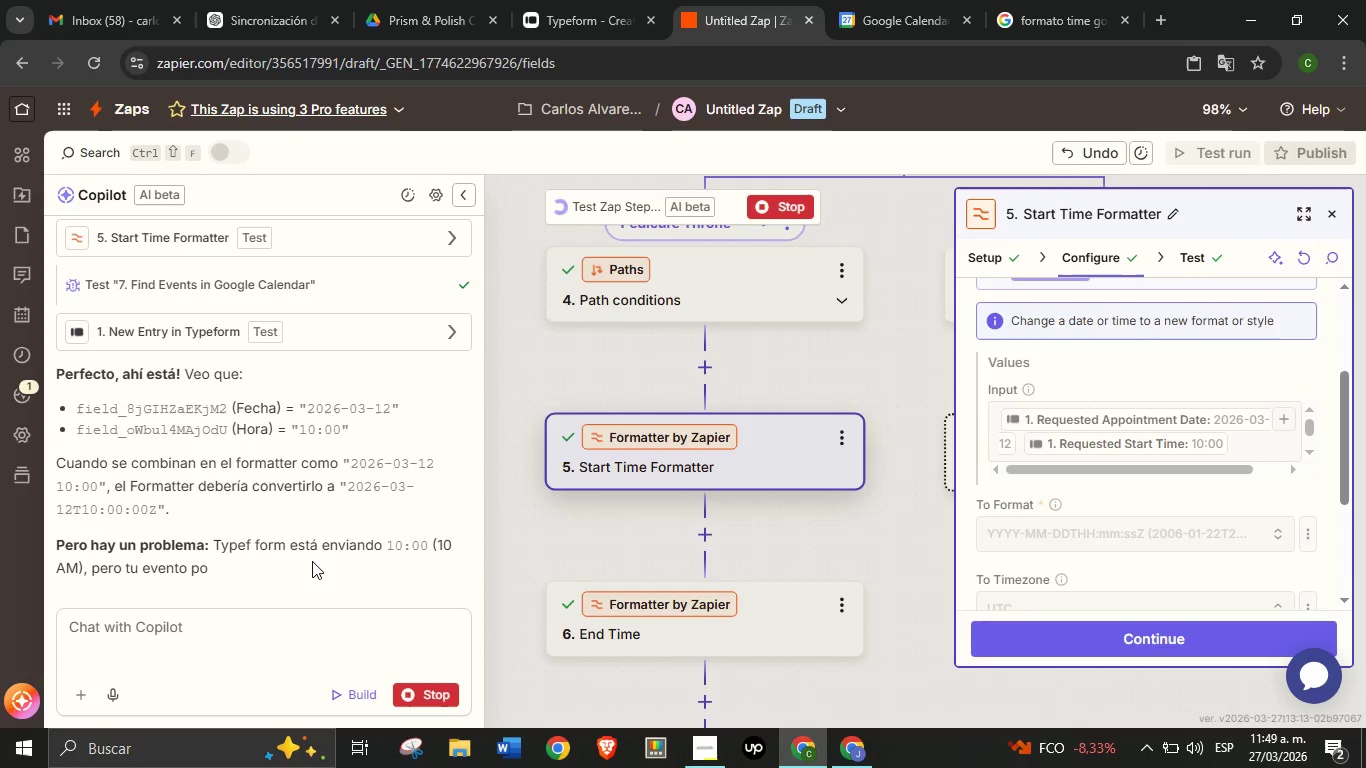 
scroll: coordinate [335, 526], scroll_direction: down, amount: 1.0
 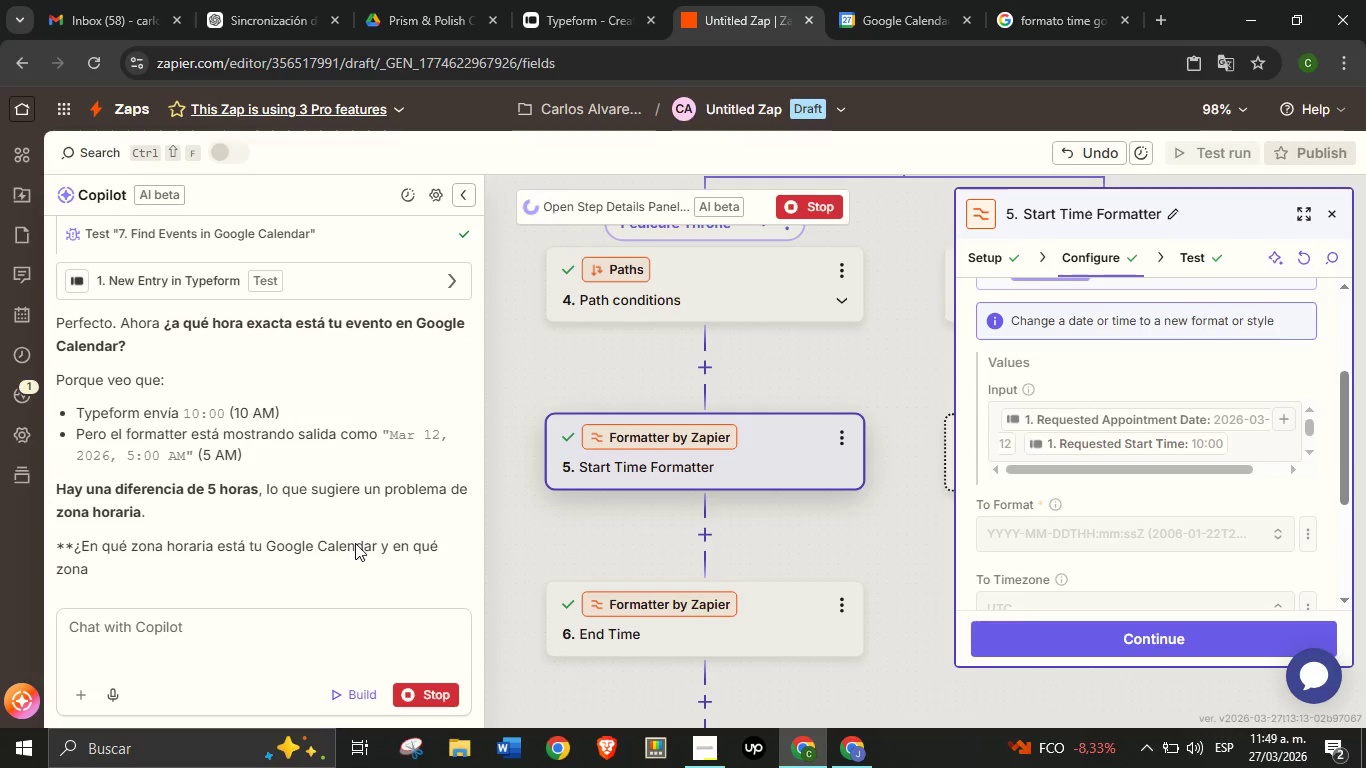 
mouse_move([300, 508])
 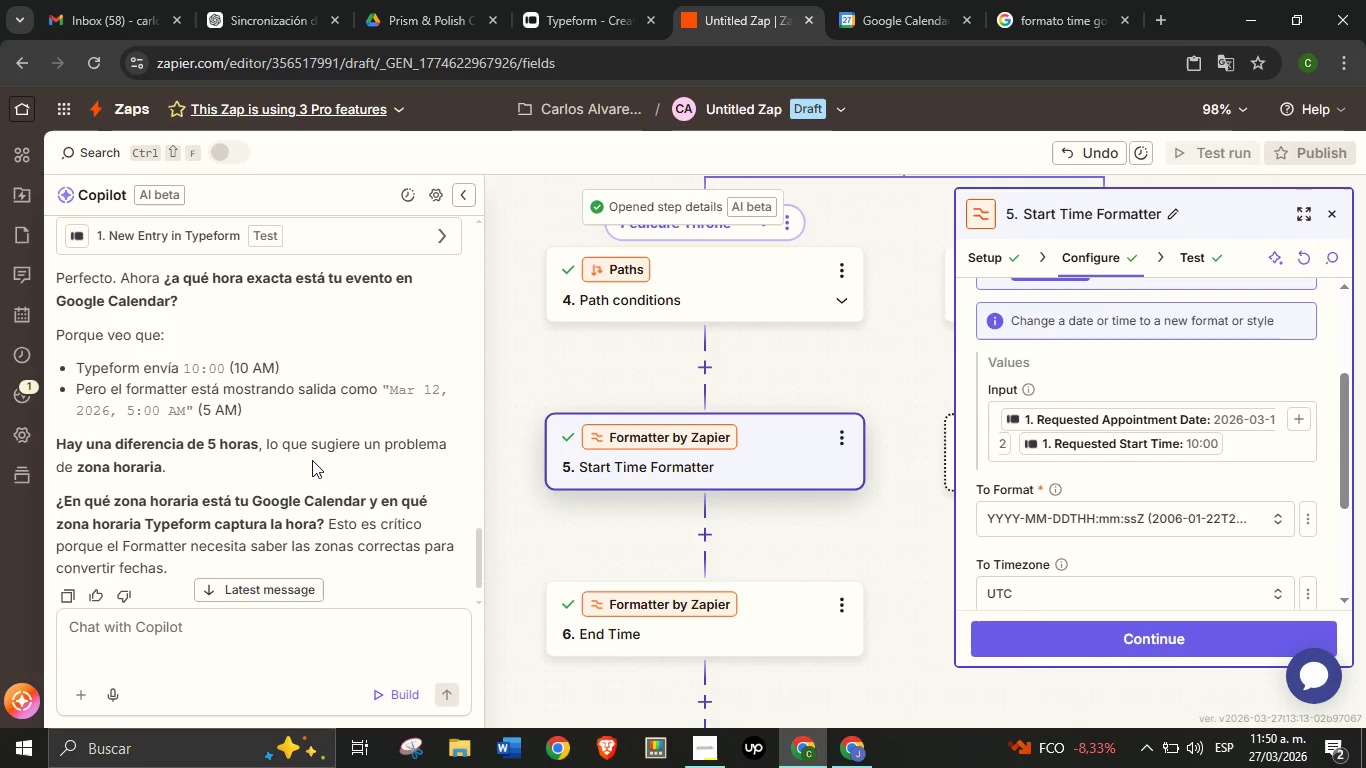 
wait(6.01)
 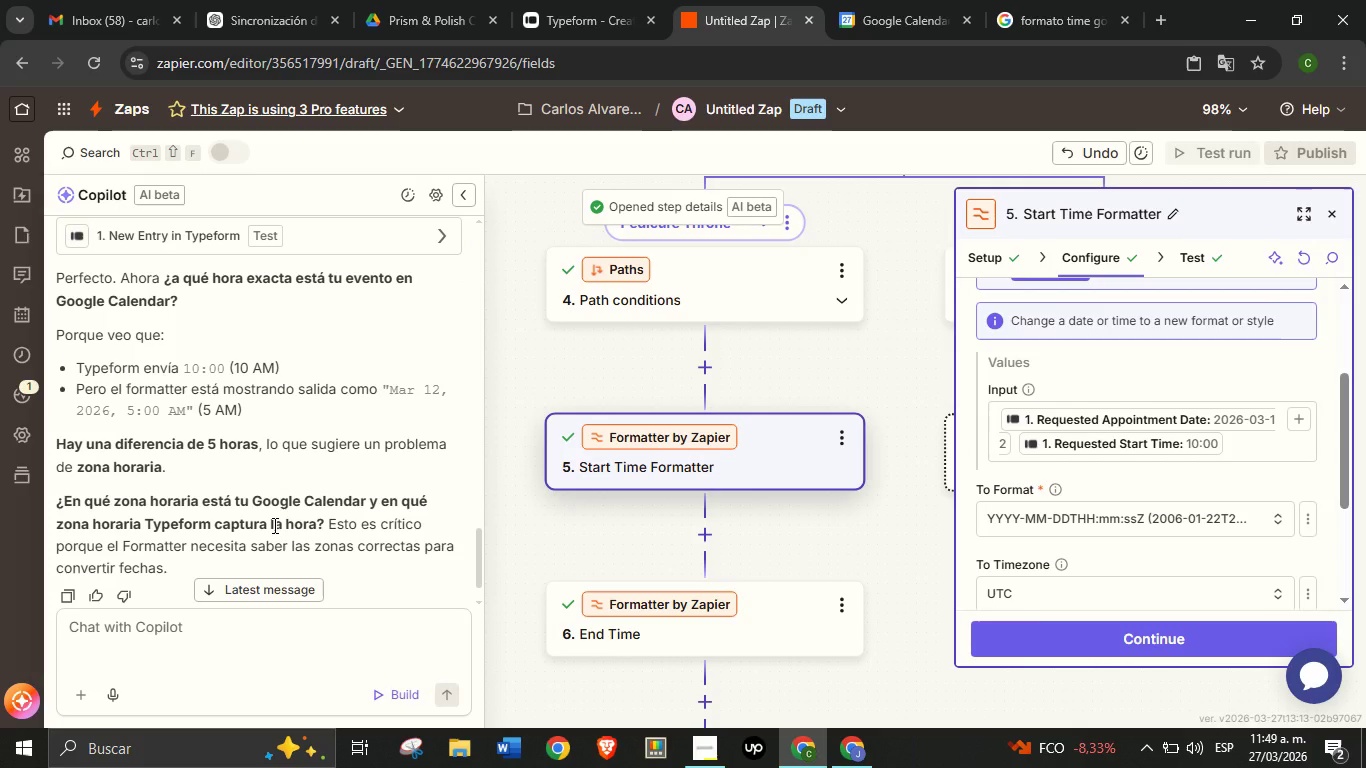 
scroll: coordinate [310, 461], scroll_direction: up, amount: 1.0
 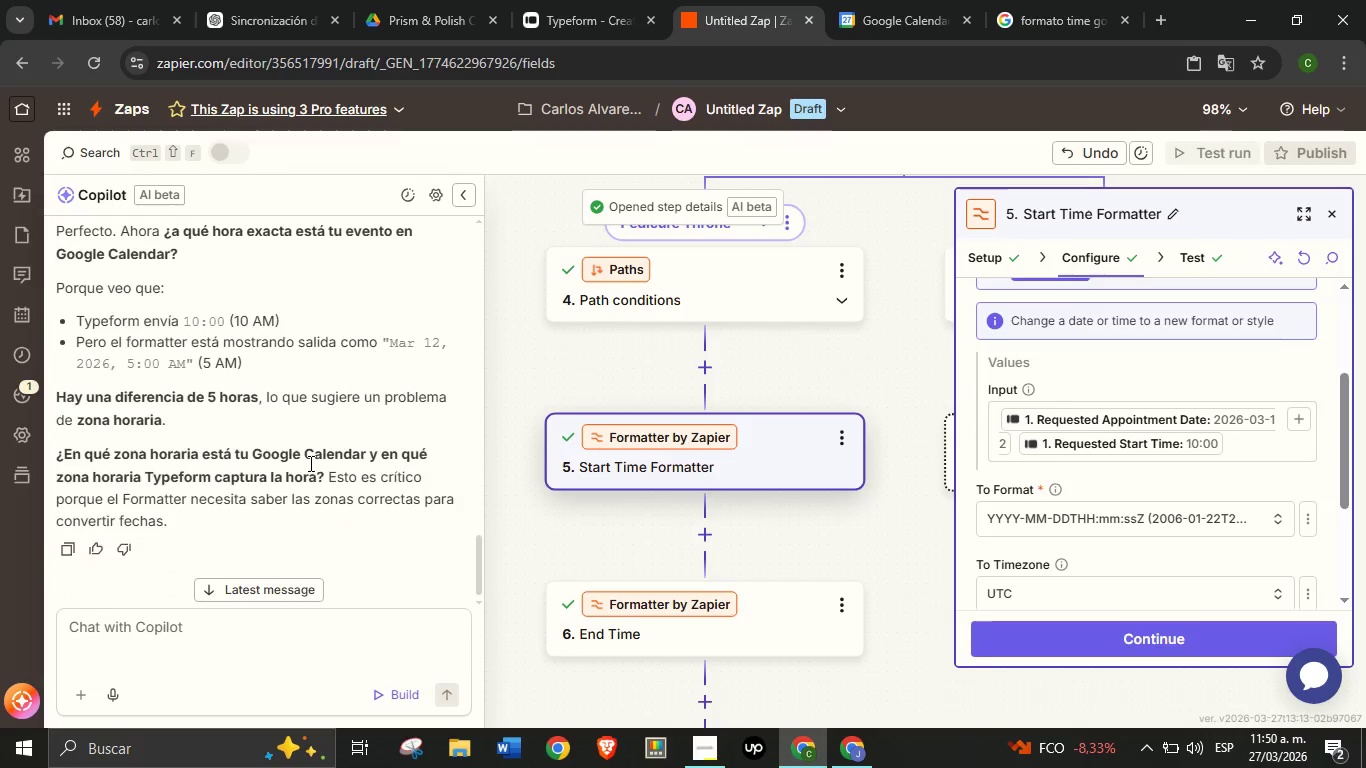 
scroll: coordinate [309, 462], scroll_direction: down, amount: 2.0
 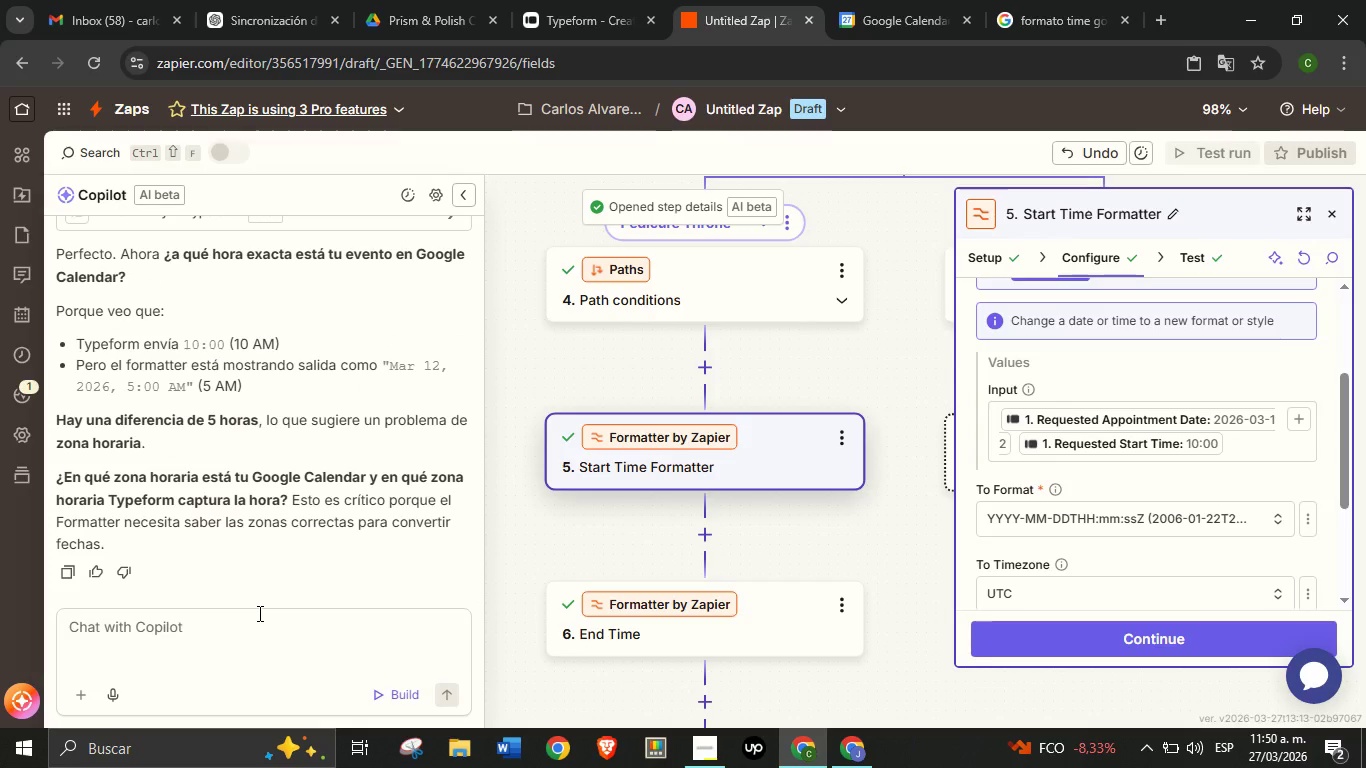 
wait(8.87)
 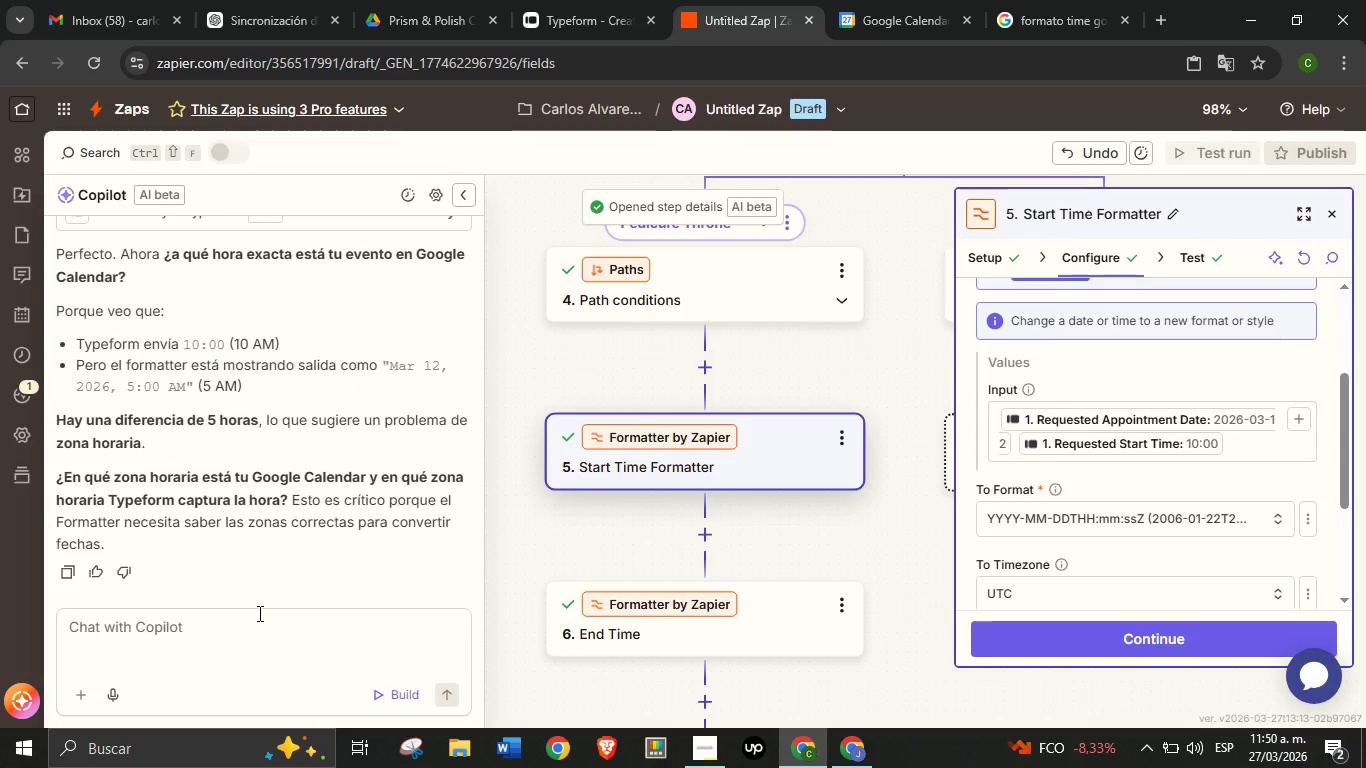 
type(la zona horaria no e )
key(Backspace)
type(s u )
key(Backspace)
type(n problema, el punto es qe)
key(Backspace)
type(ue debe encontrar un evento ya que lo cree;e automatiam)
key(Backspace)
key(Backspace)
type(camente dentro de la zona horario)
key(Backspace)
type(a de zaper y calendar)
 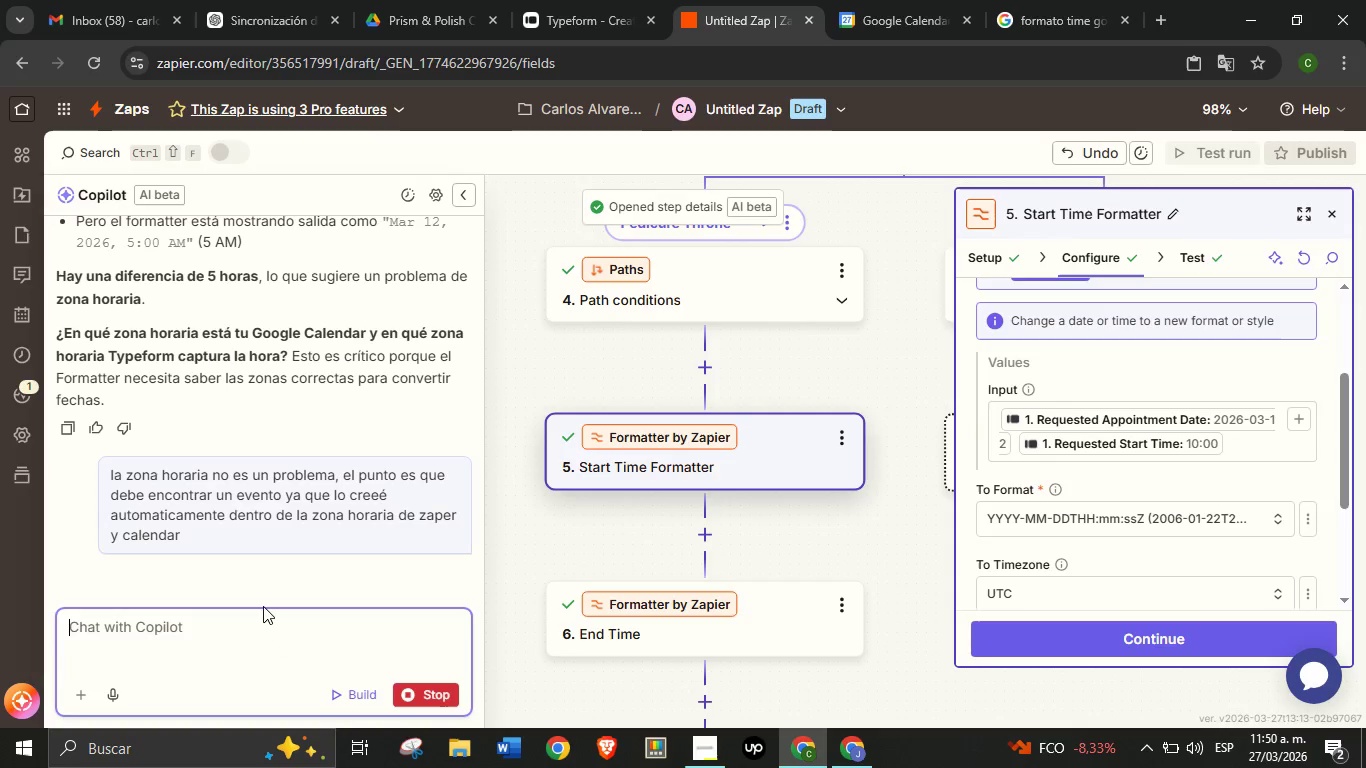 
key(Enter)
 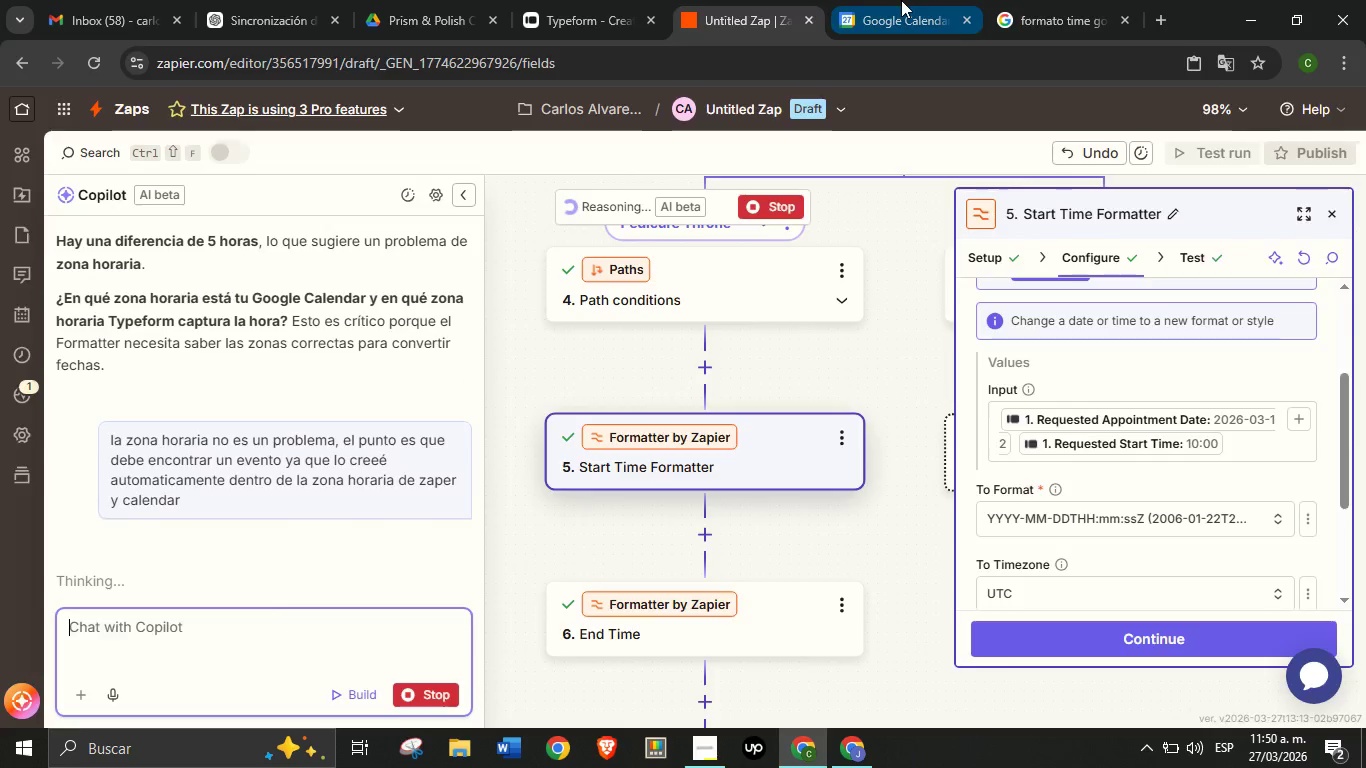 
left_click([901, 0])
 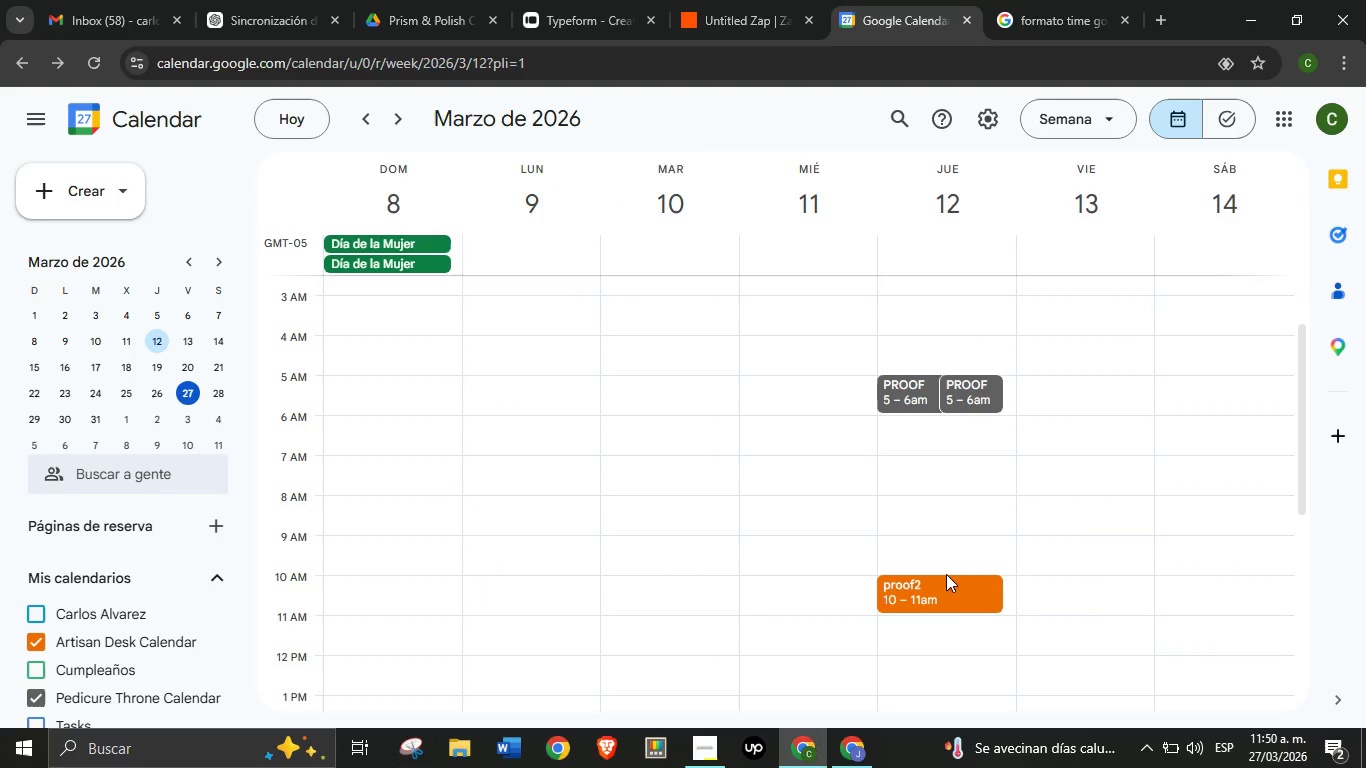 
left_click([940, 581])
 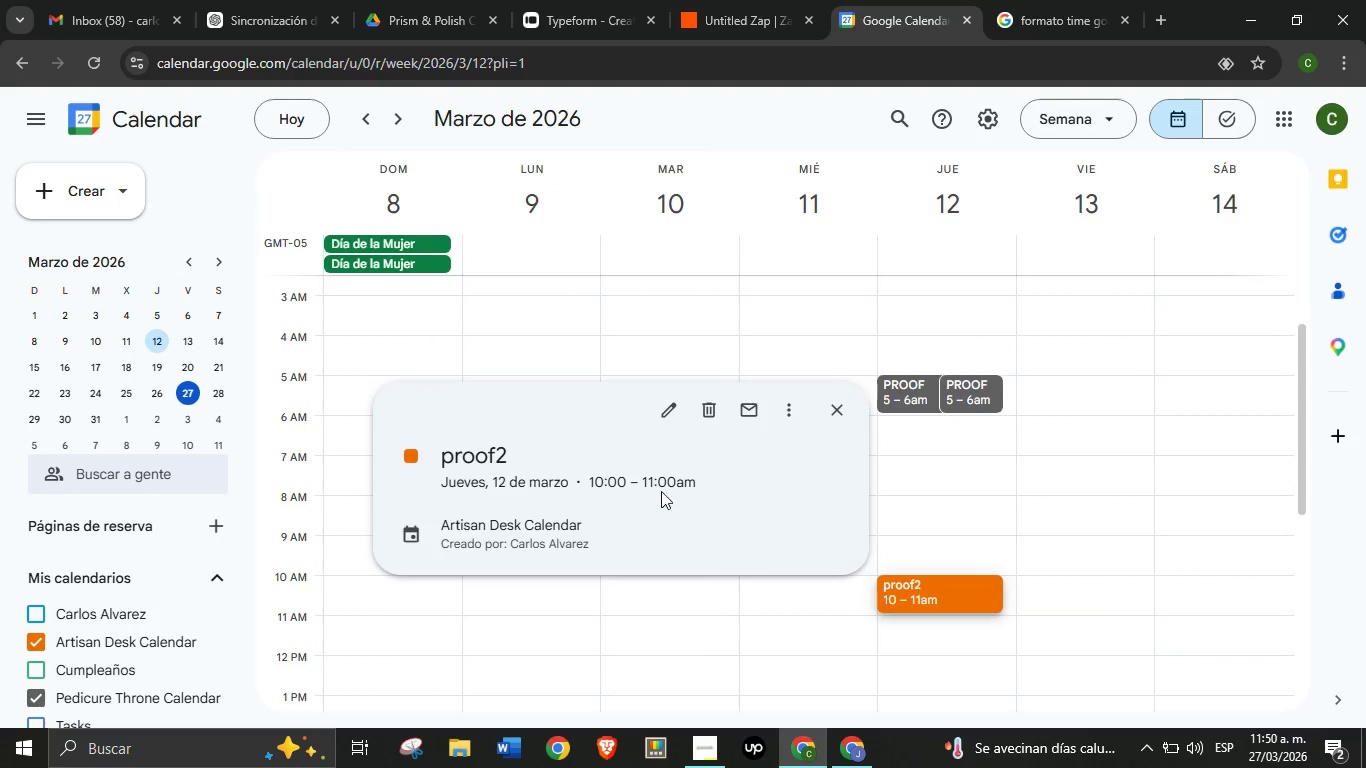 
left_click([927, 506])
 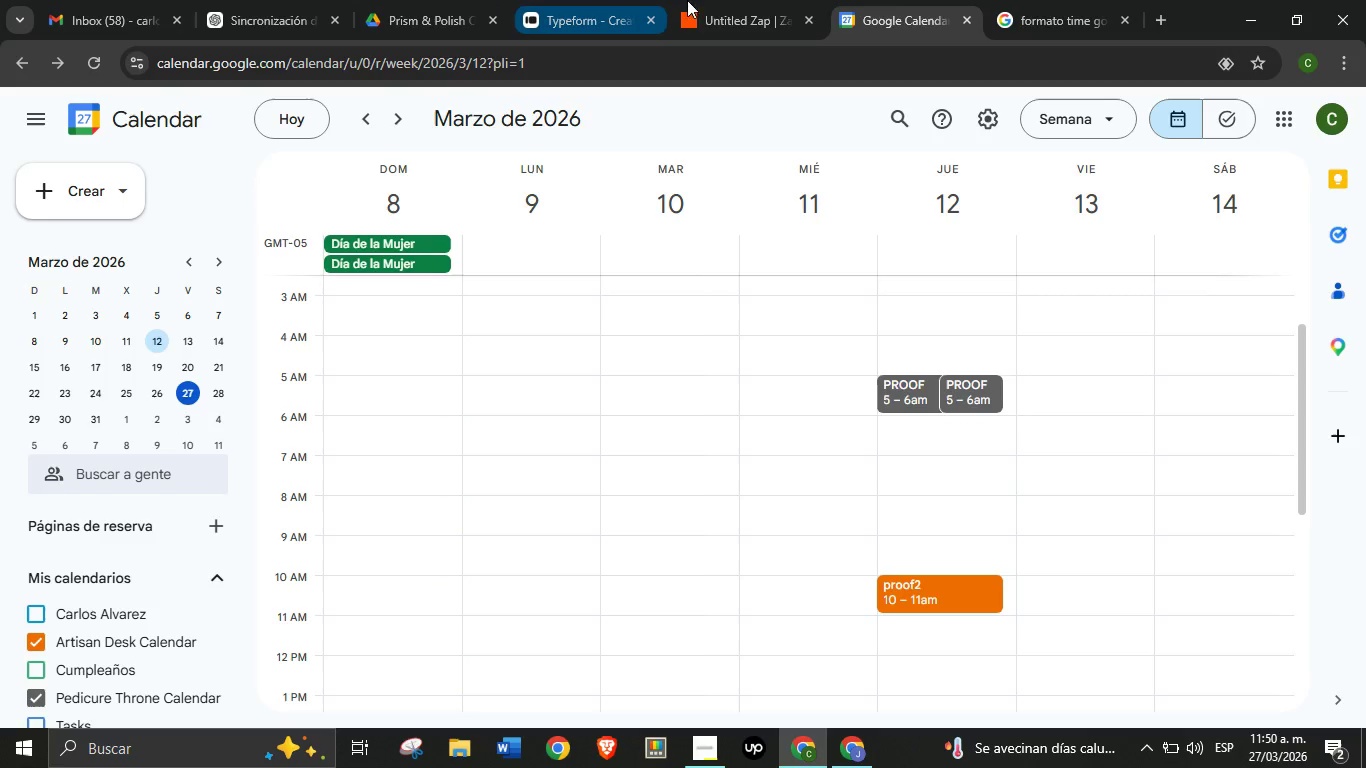 
left_click([776, 0])
 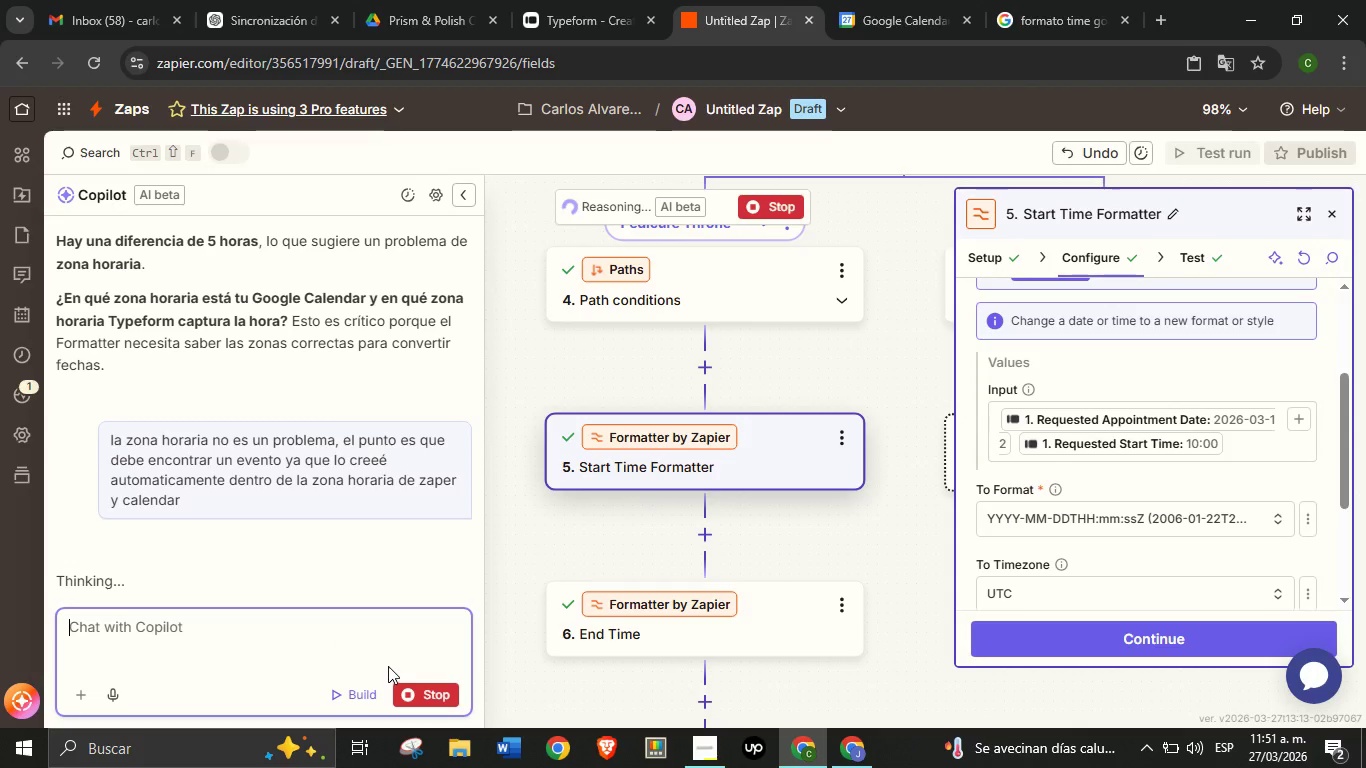 
wait(5.89)
 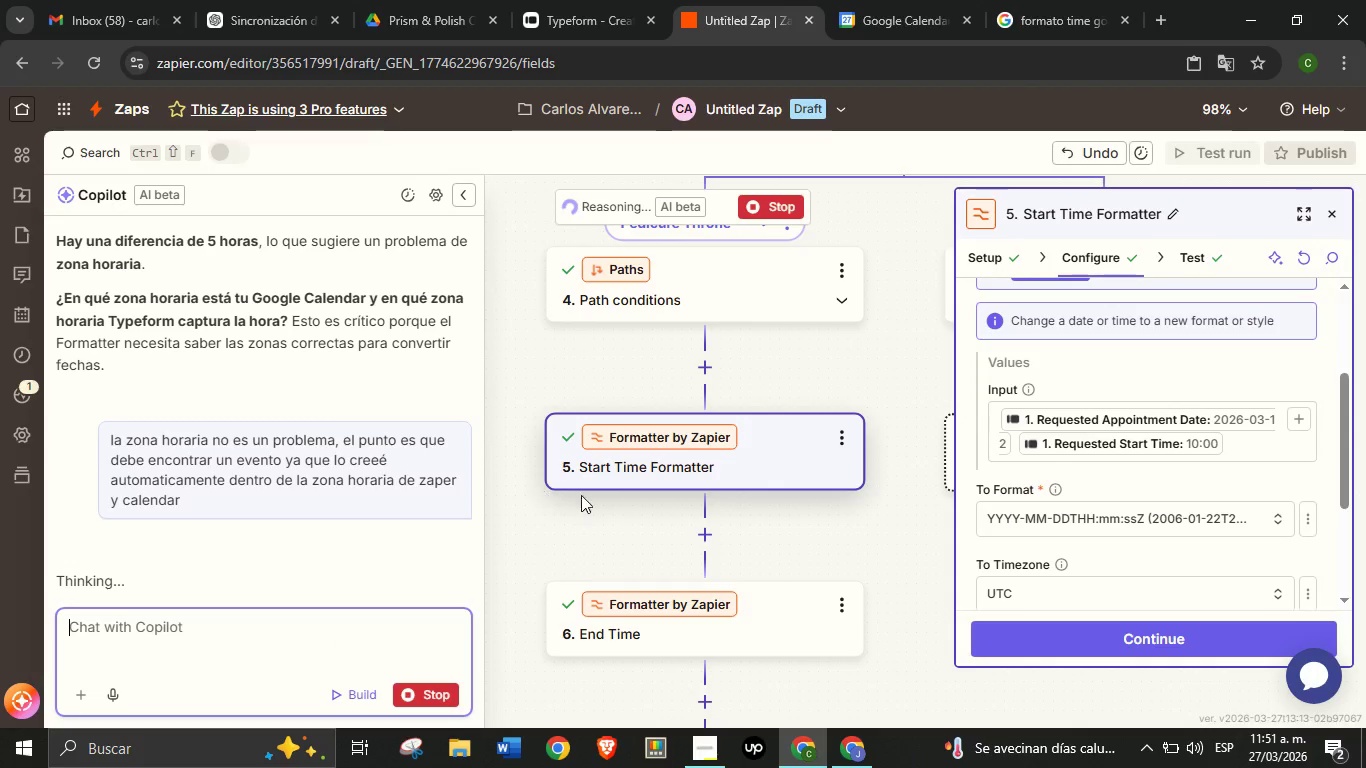 
left_click([717, 752])
 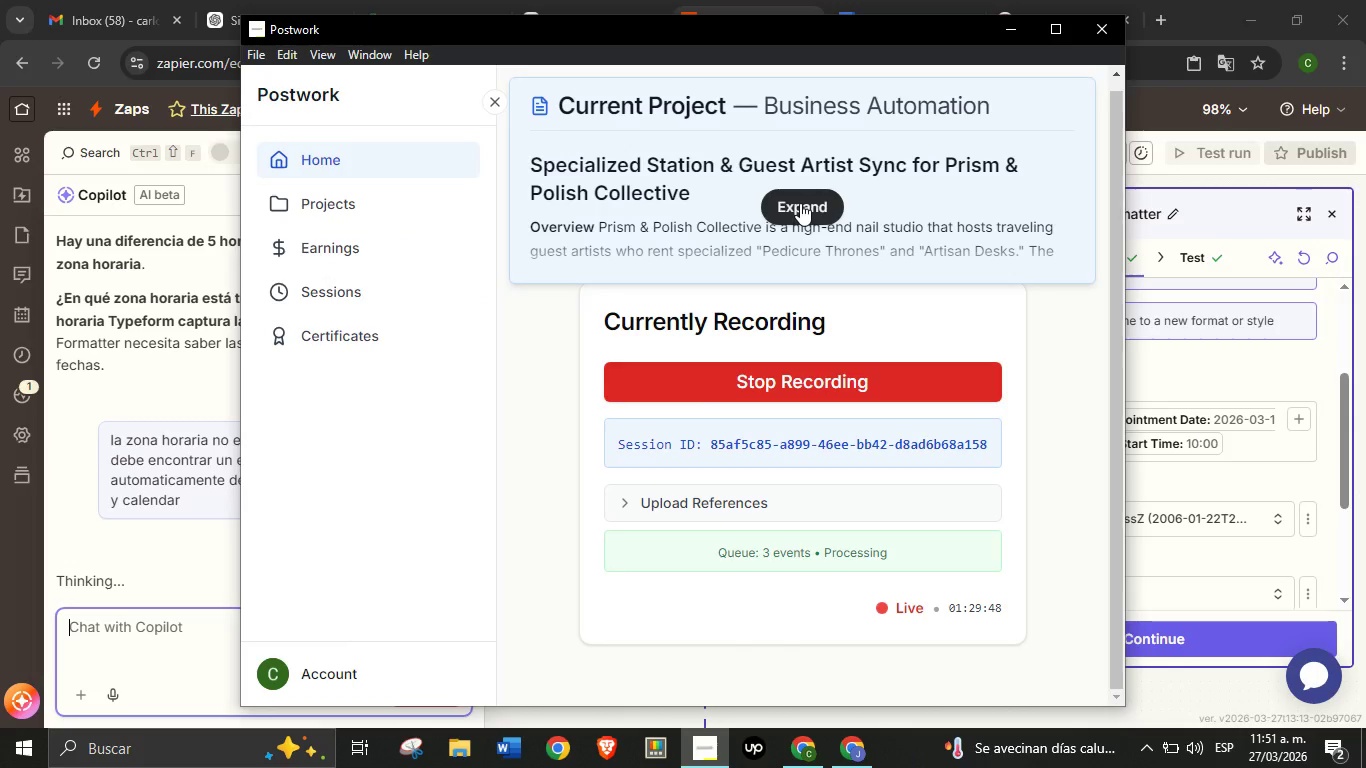 
left_click([800, 203])